 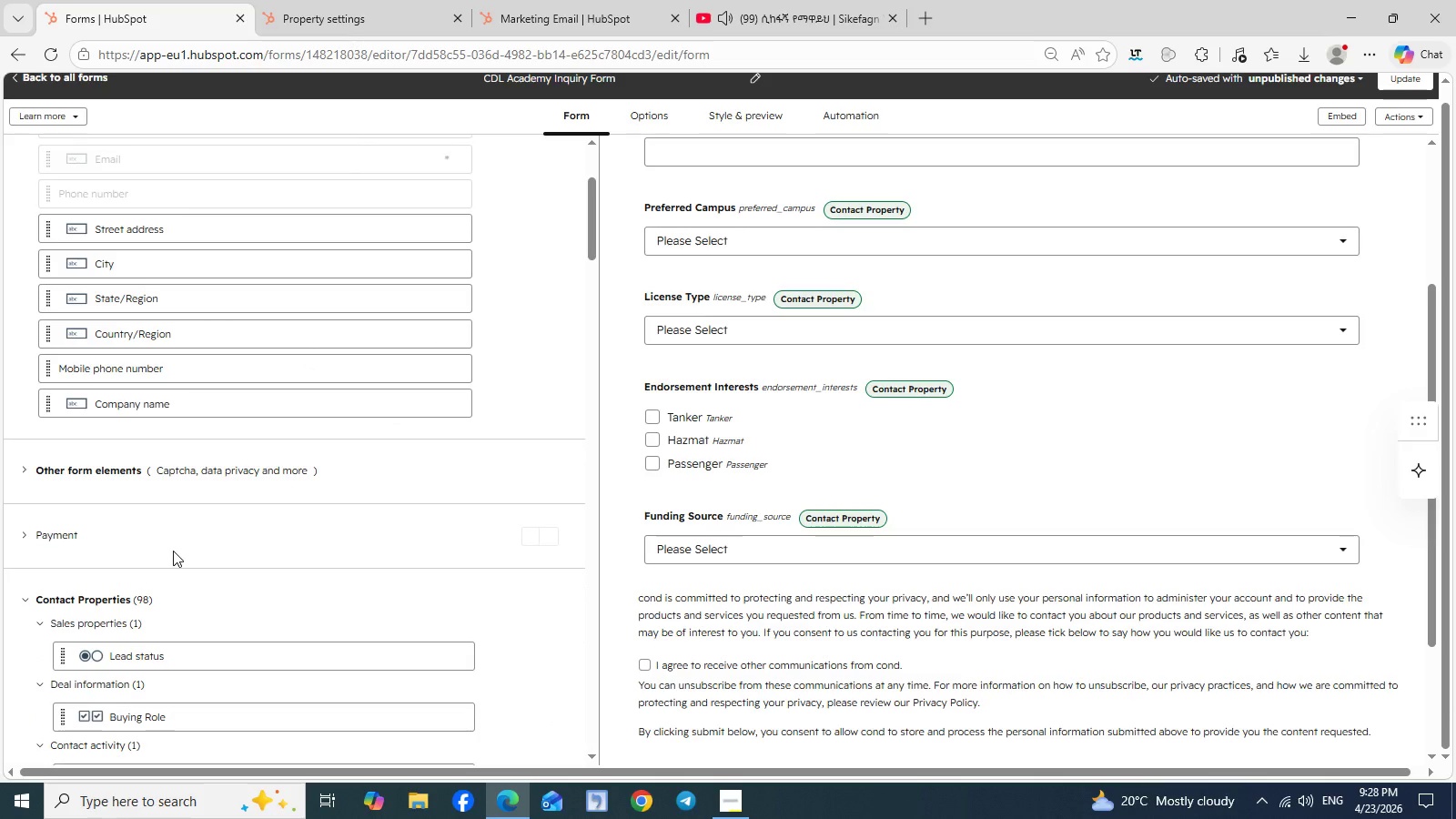 
left_click([28, 599])
 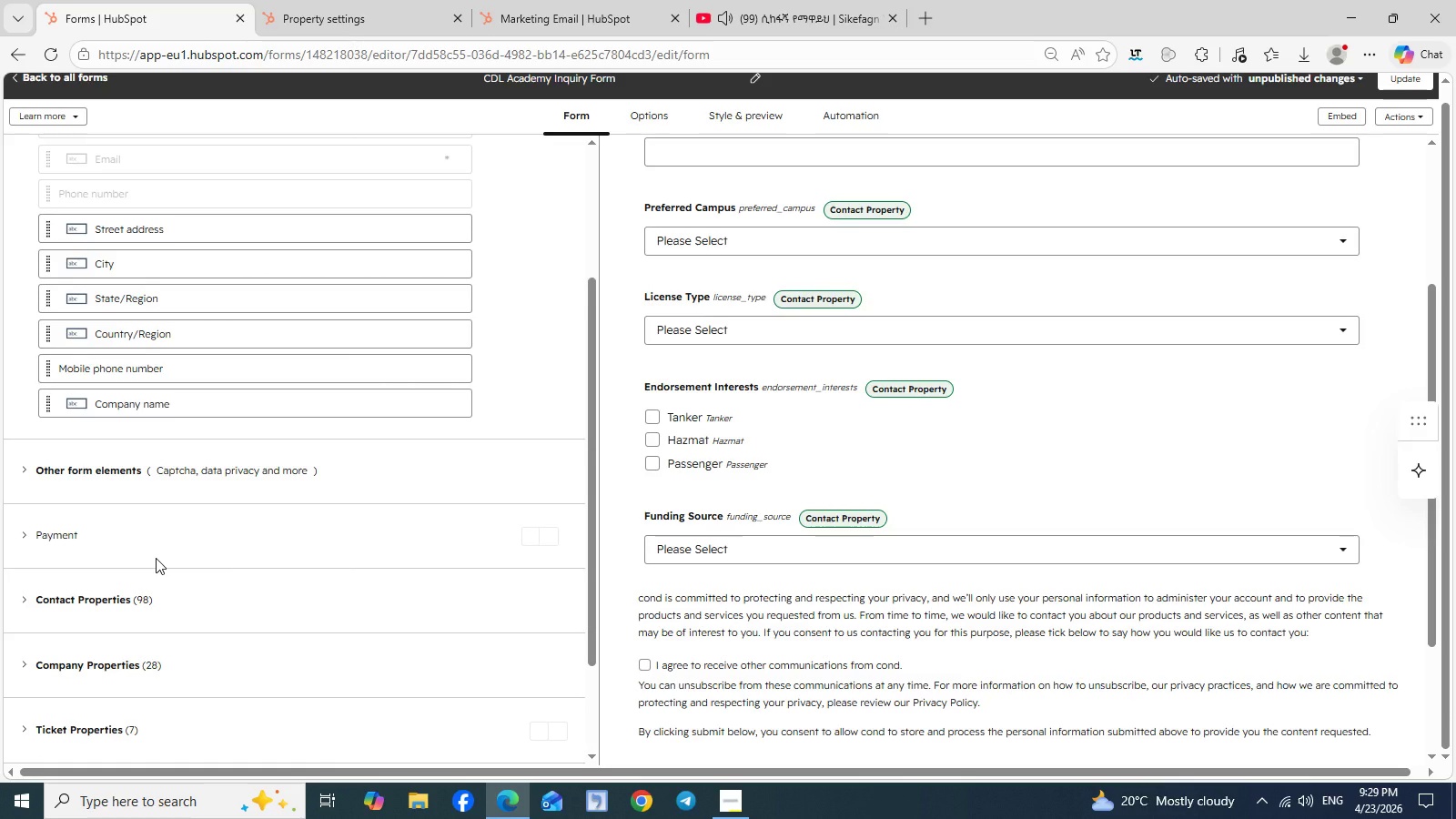 
scroll: coordinate [156, 558], scroll_direction: down, amount: 2.0
 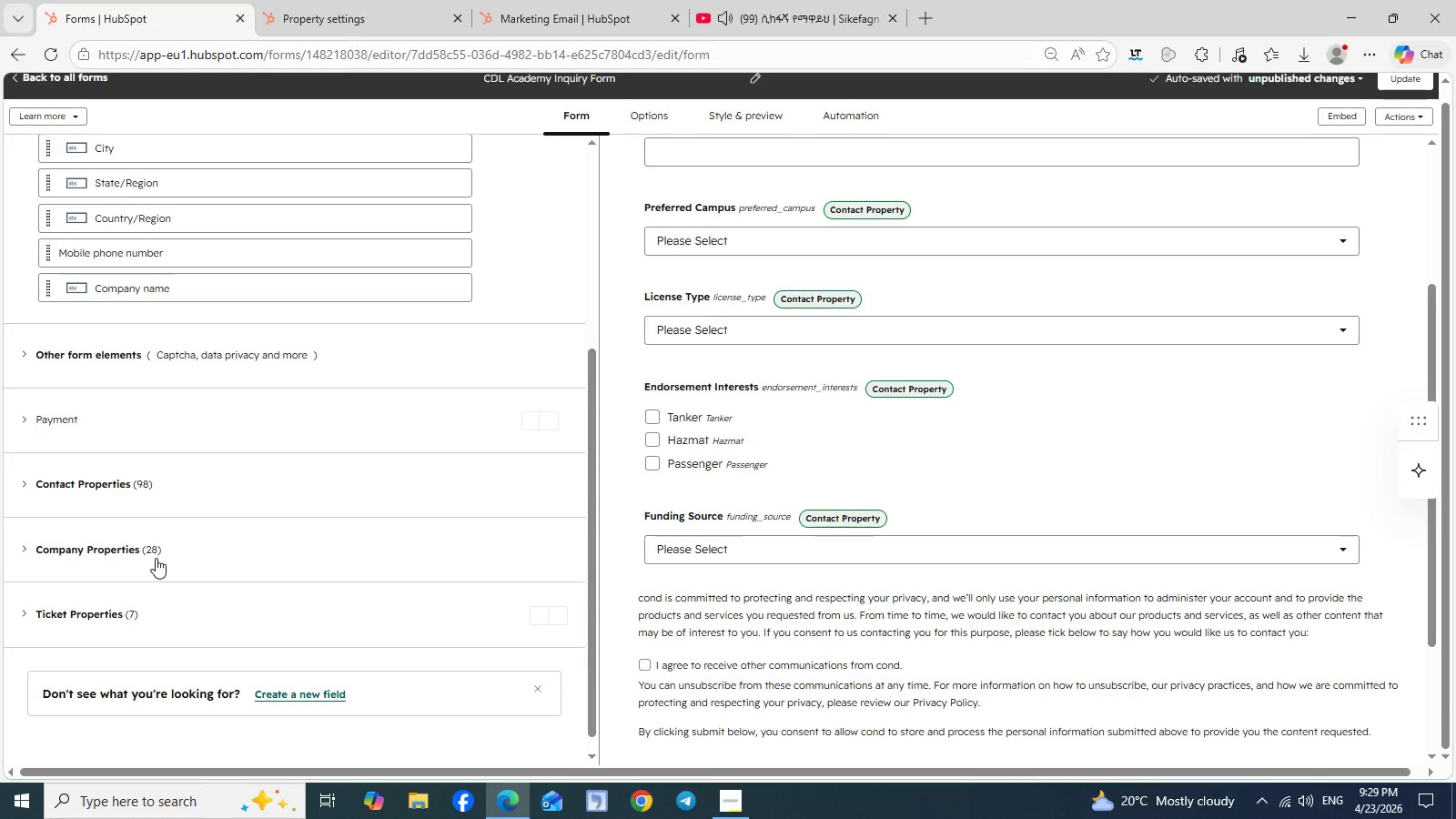 
scroll: coordinate [156, 558], scroll_direction: none, amount: 0.0
 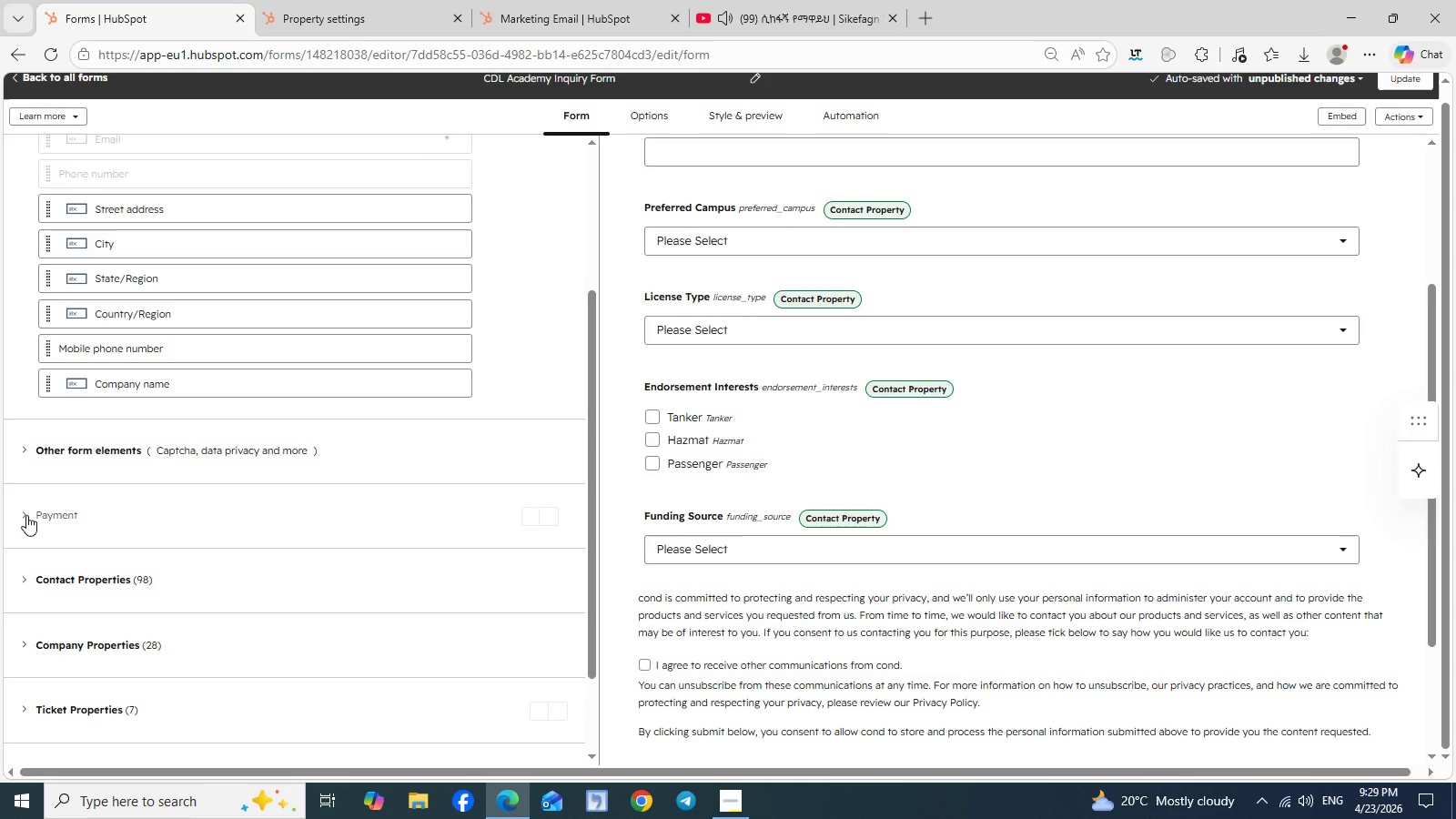 
left_click([26, 515])
 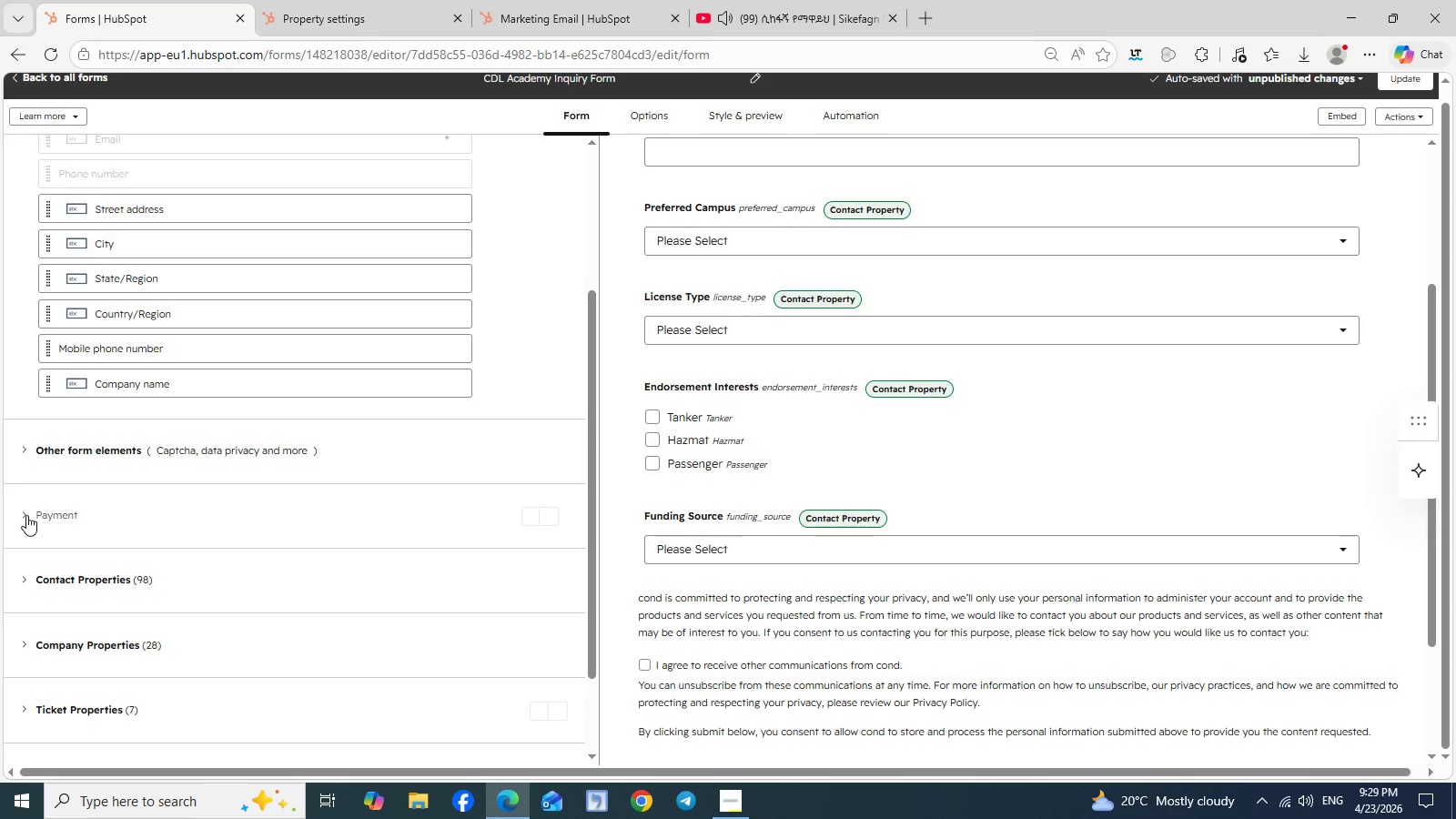 
left_click([26, 515])
 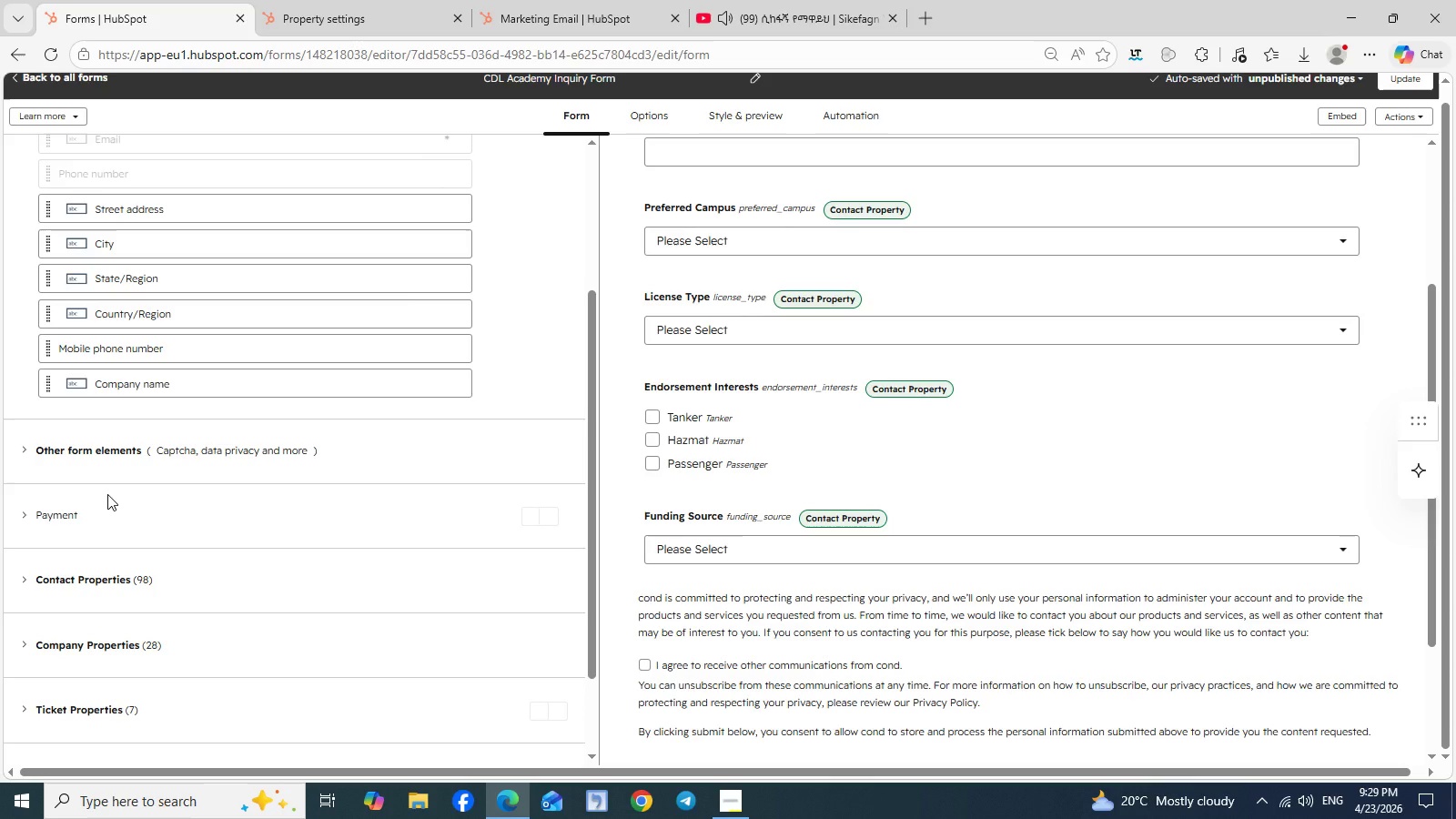 
scroll: coordinate [107, 494], scroll_direction: up, amount: 3.0
 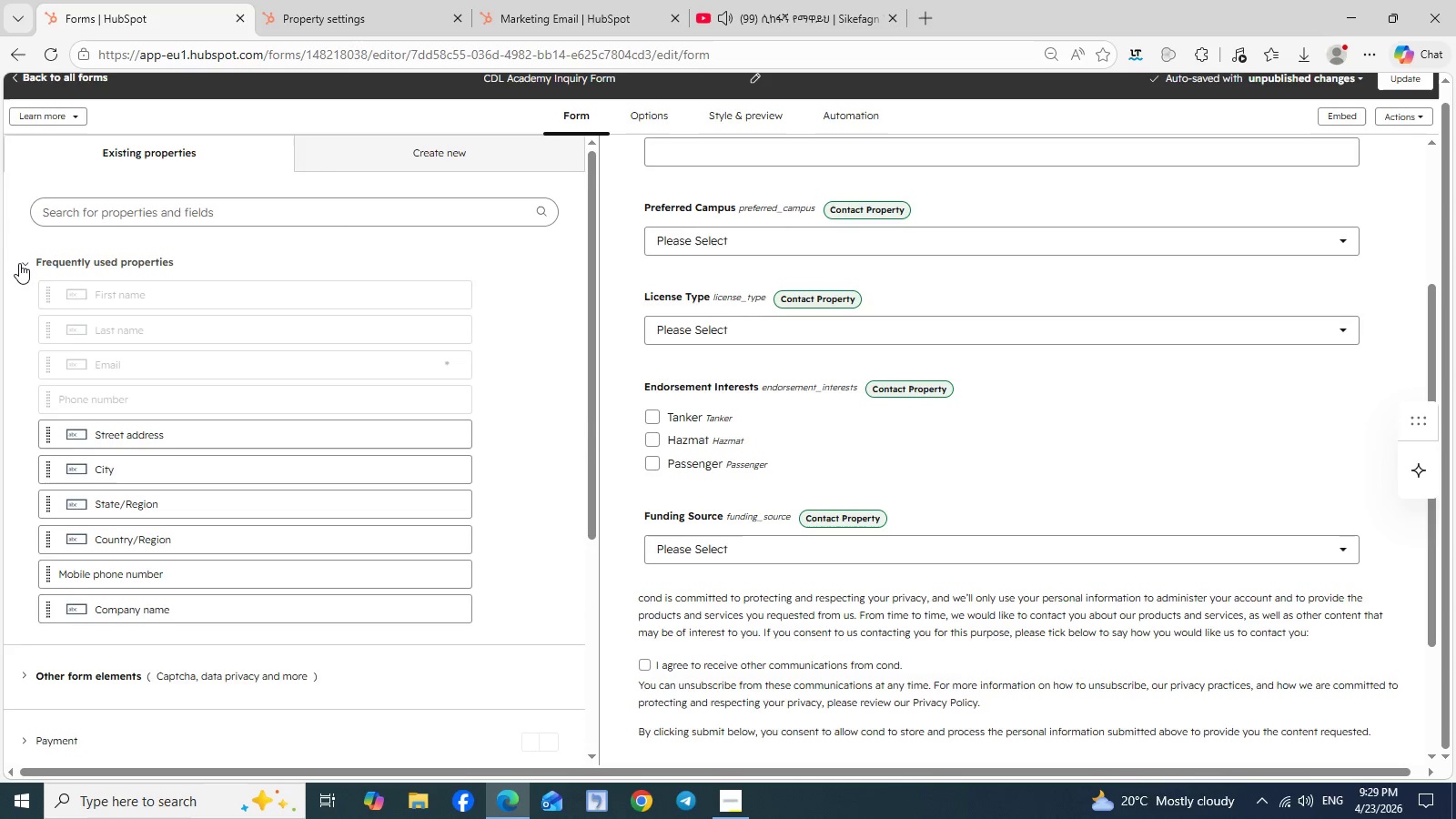 
left_click([25, 264])
 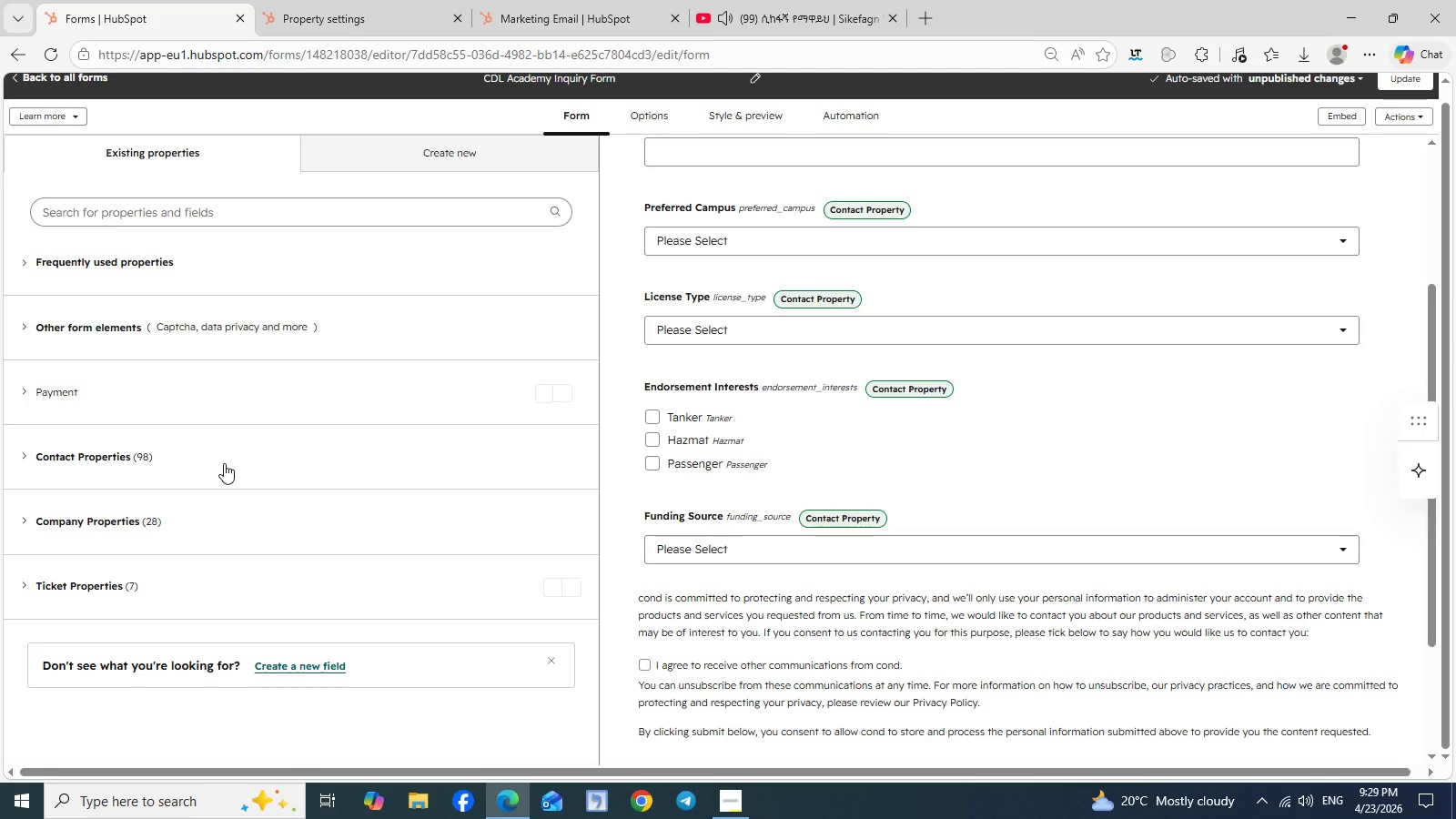 
wait(6.24)
 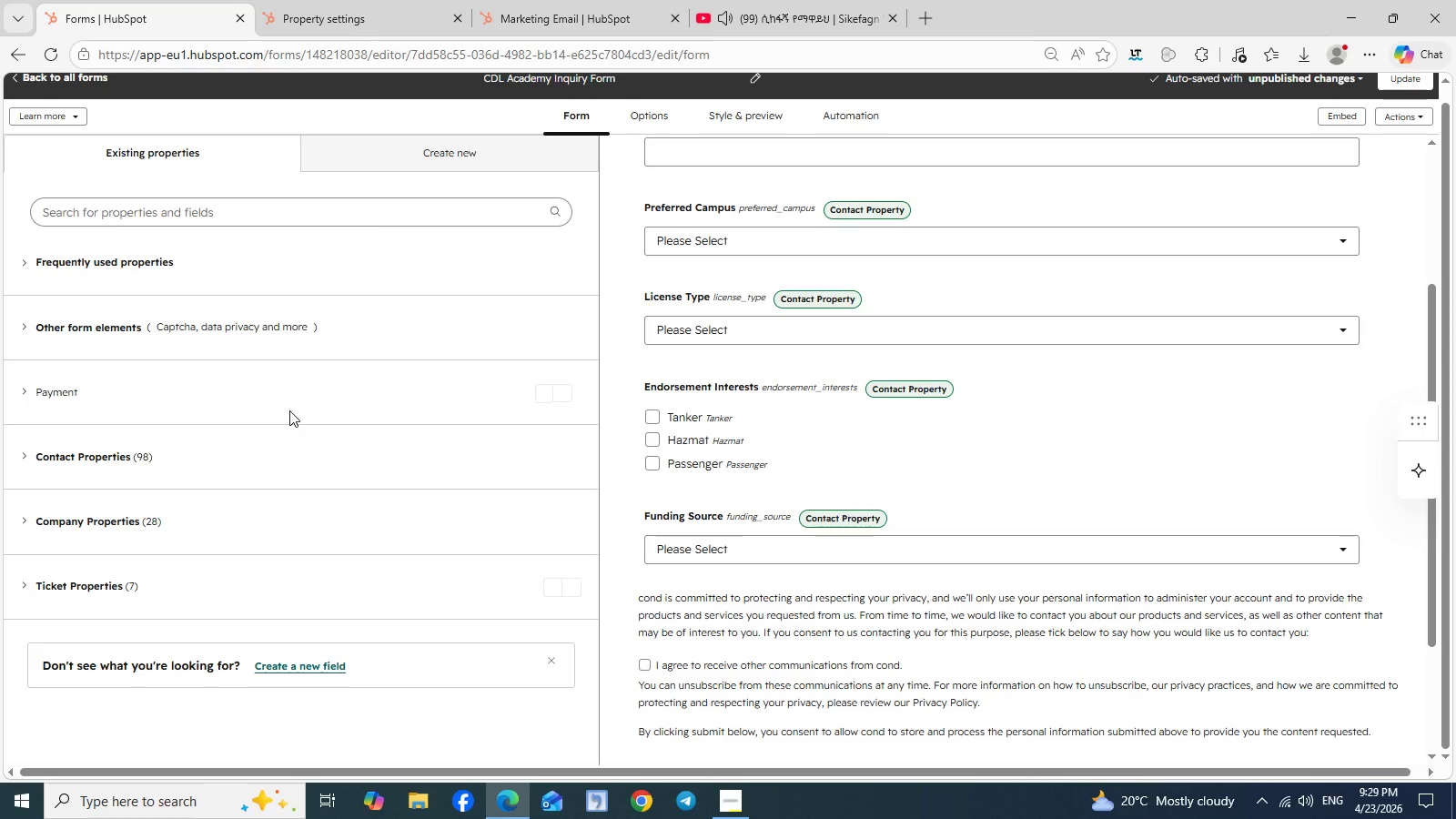 
scroll: coordinate [220, 457], scroll_direction: none, amount: 0.0
 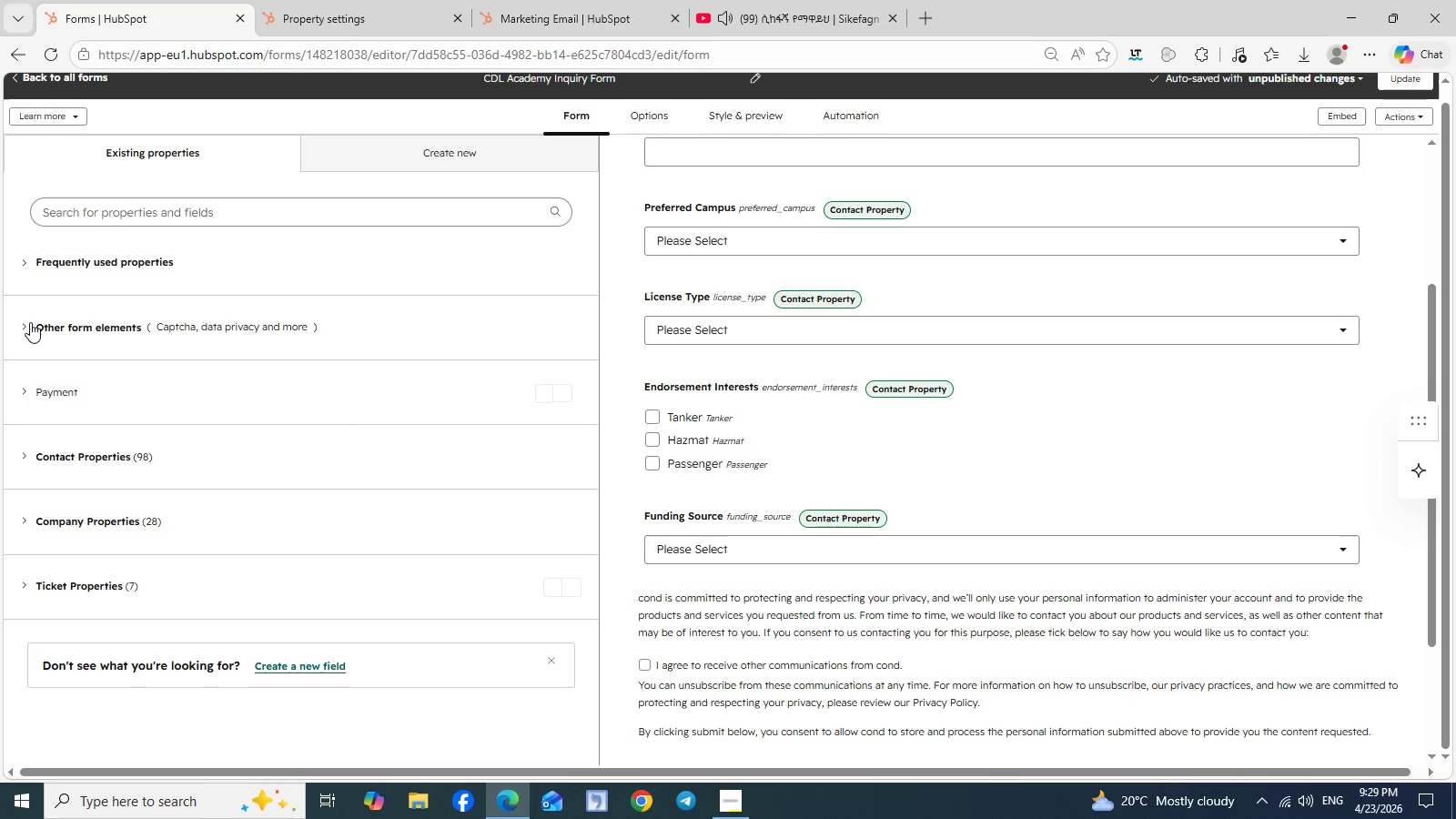 
wait(6.45)
 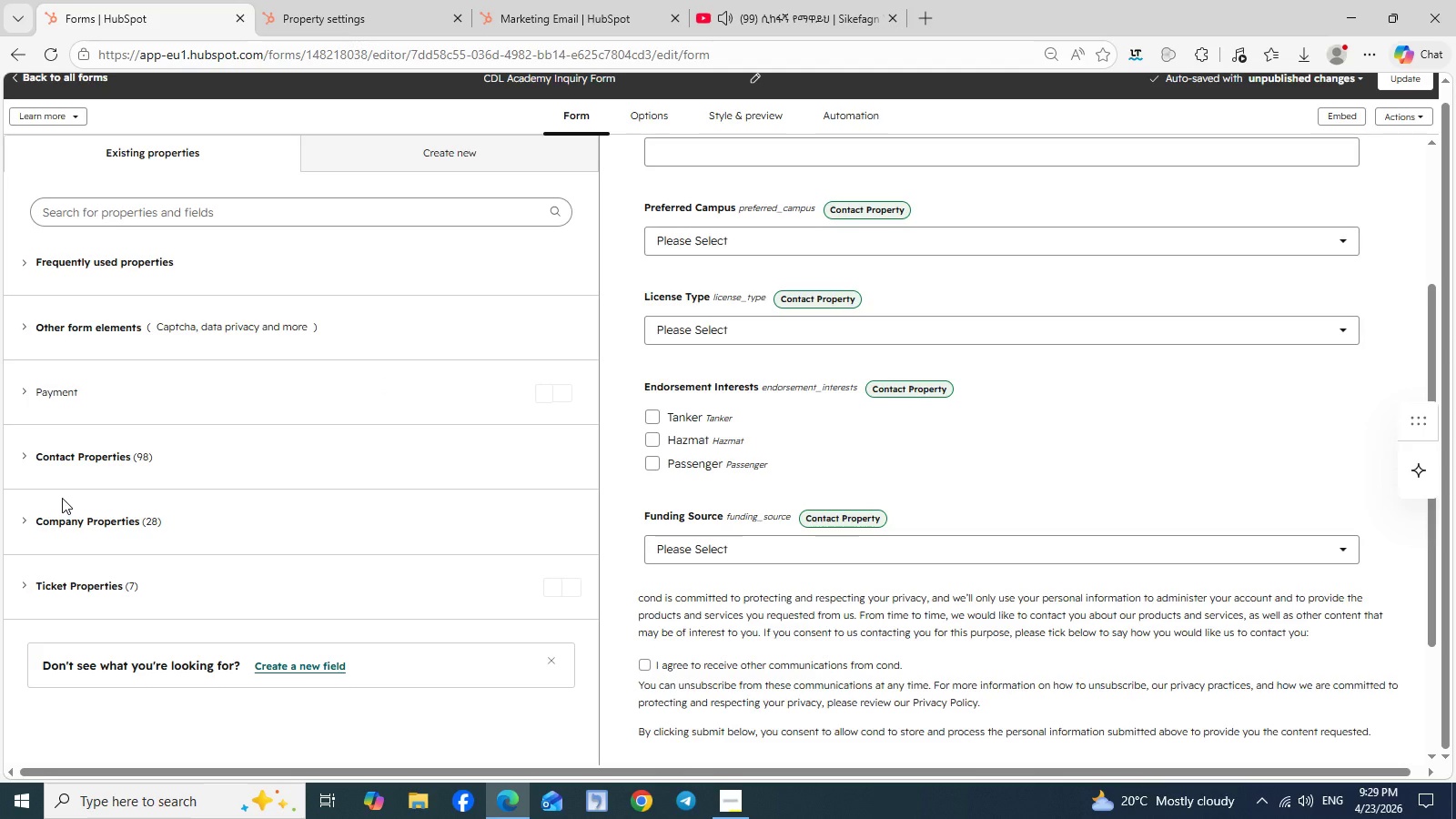 
left_click([24, 327])
 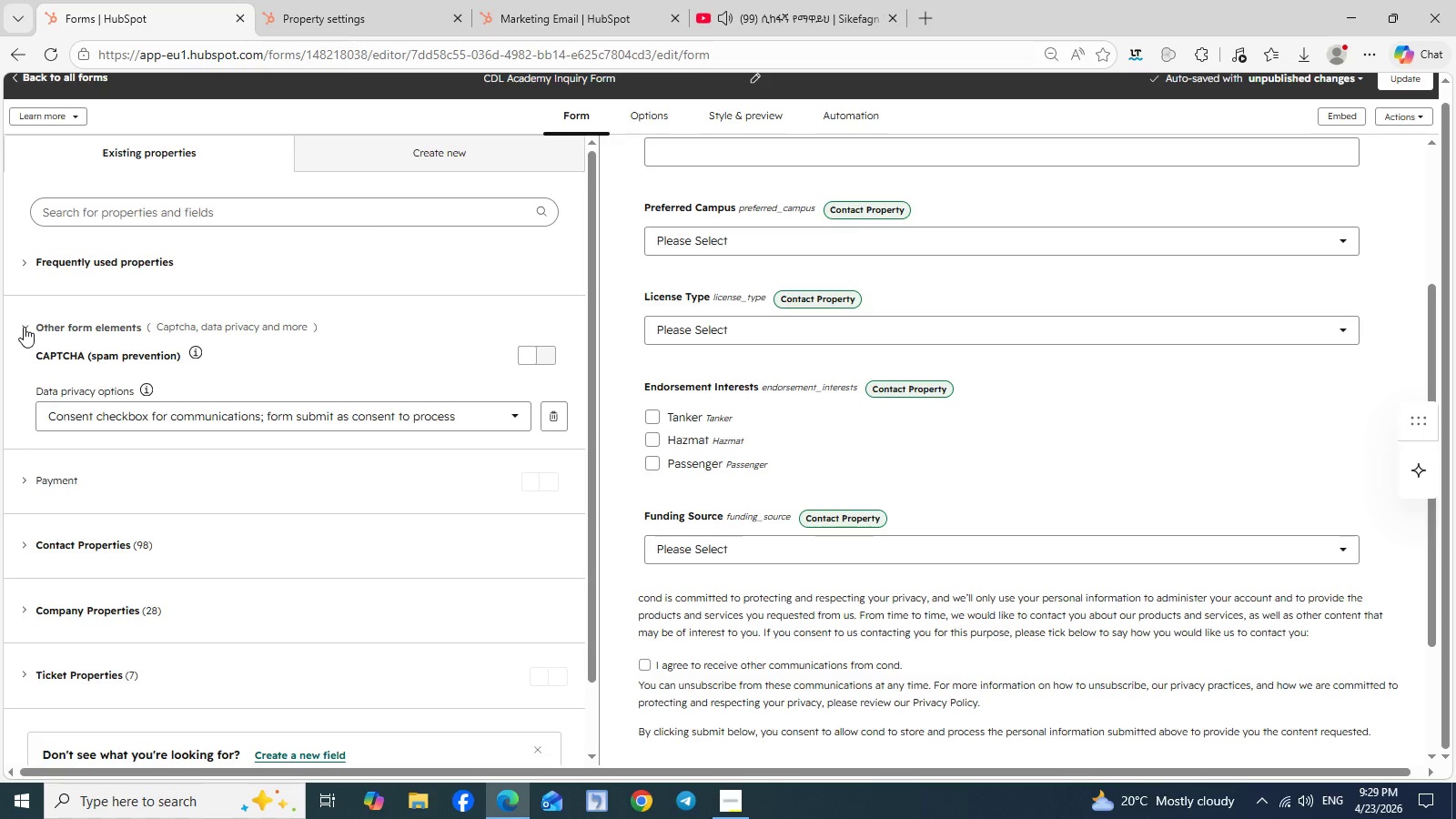 
left_click([24, 327])
 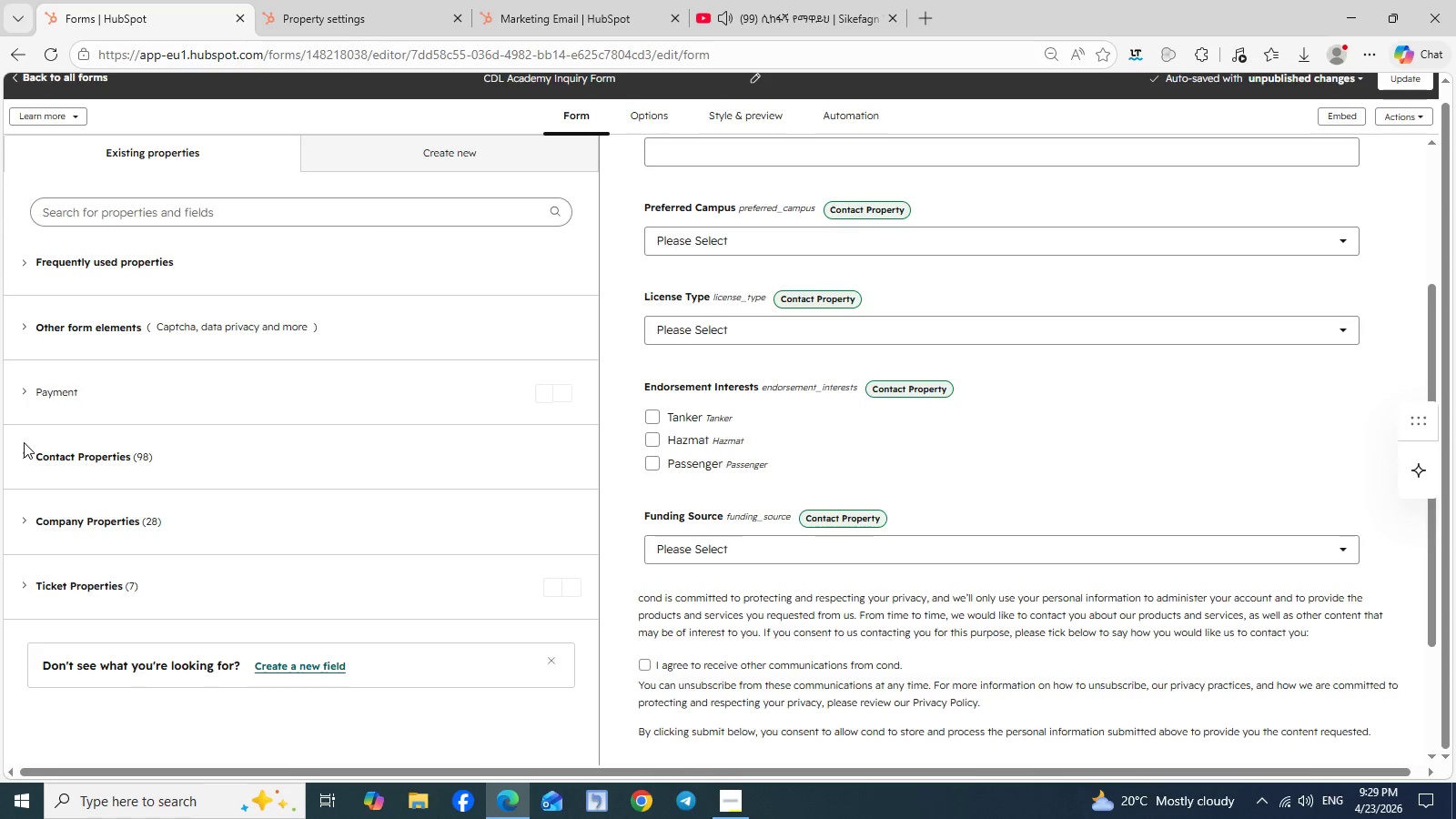 
left_click([24, 455])
 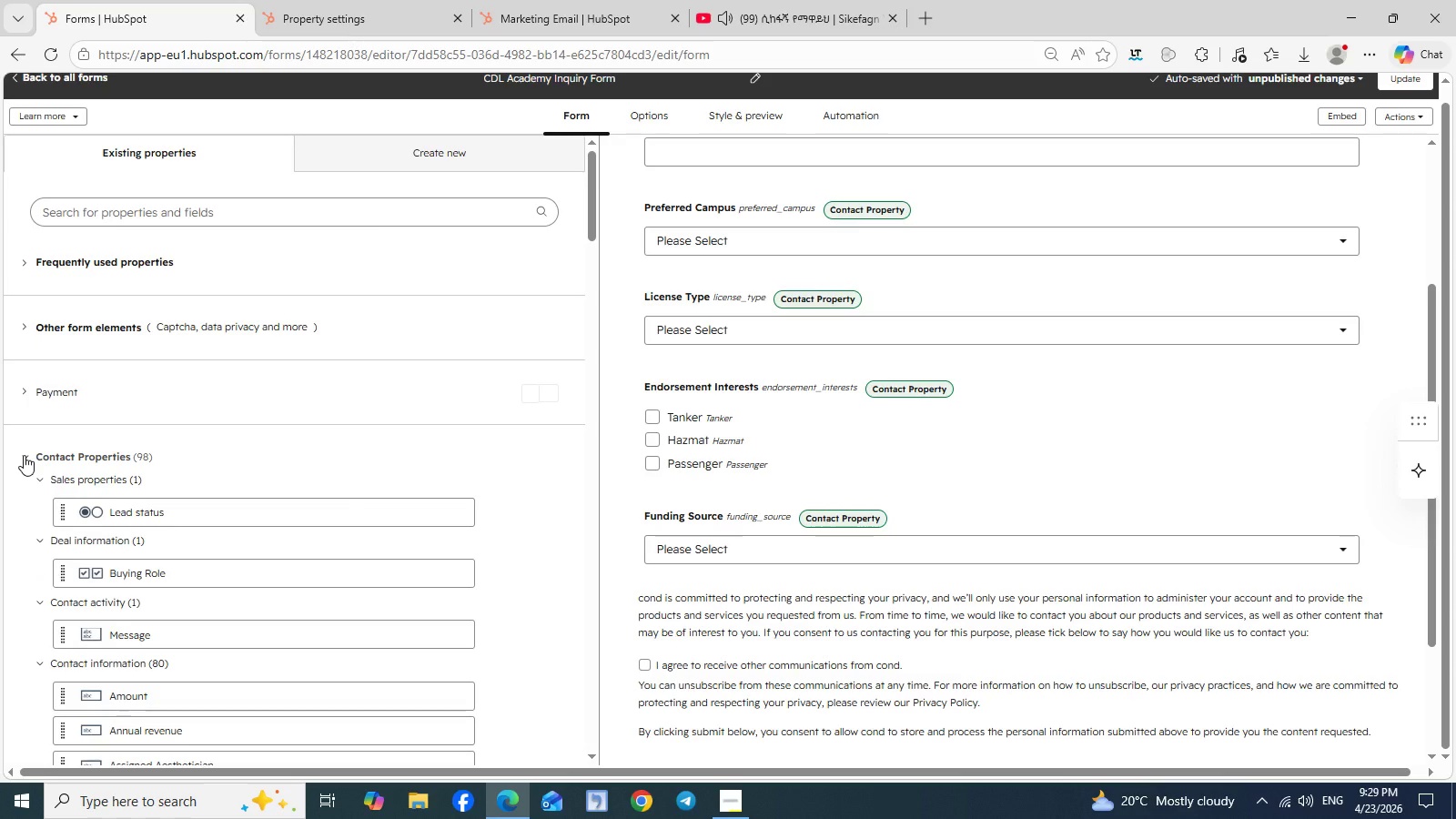 
wait(7.19)
 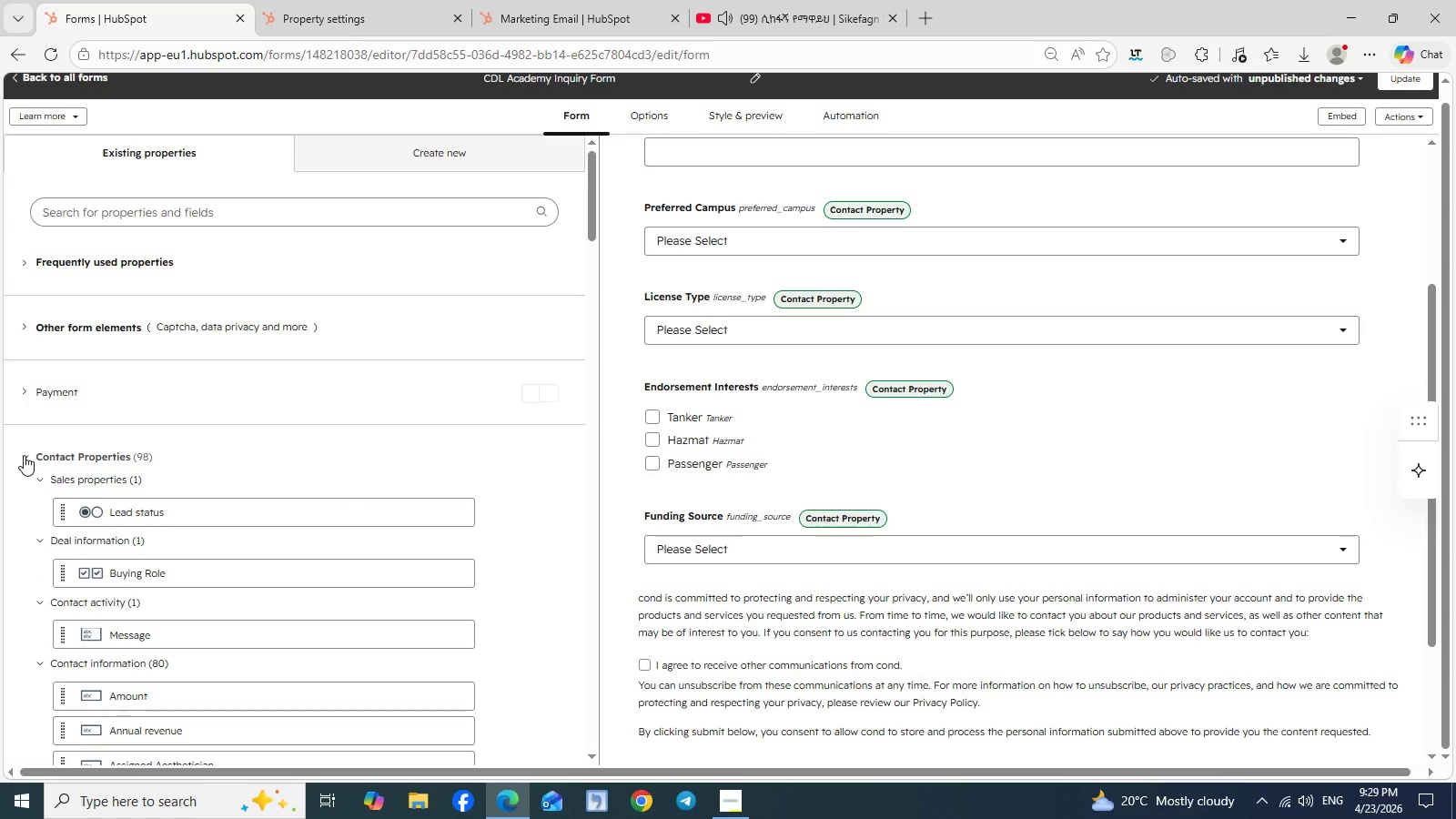 
left_click([24, 455])
 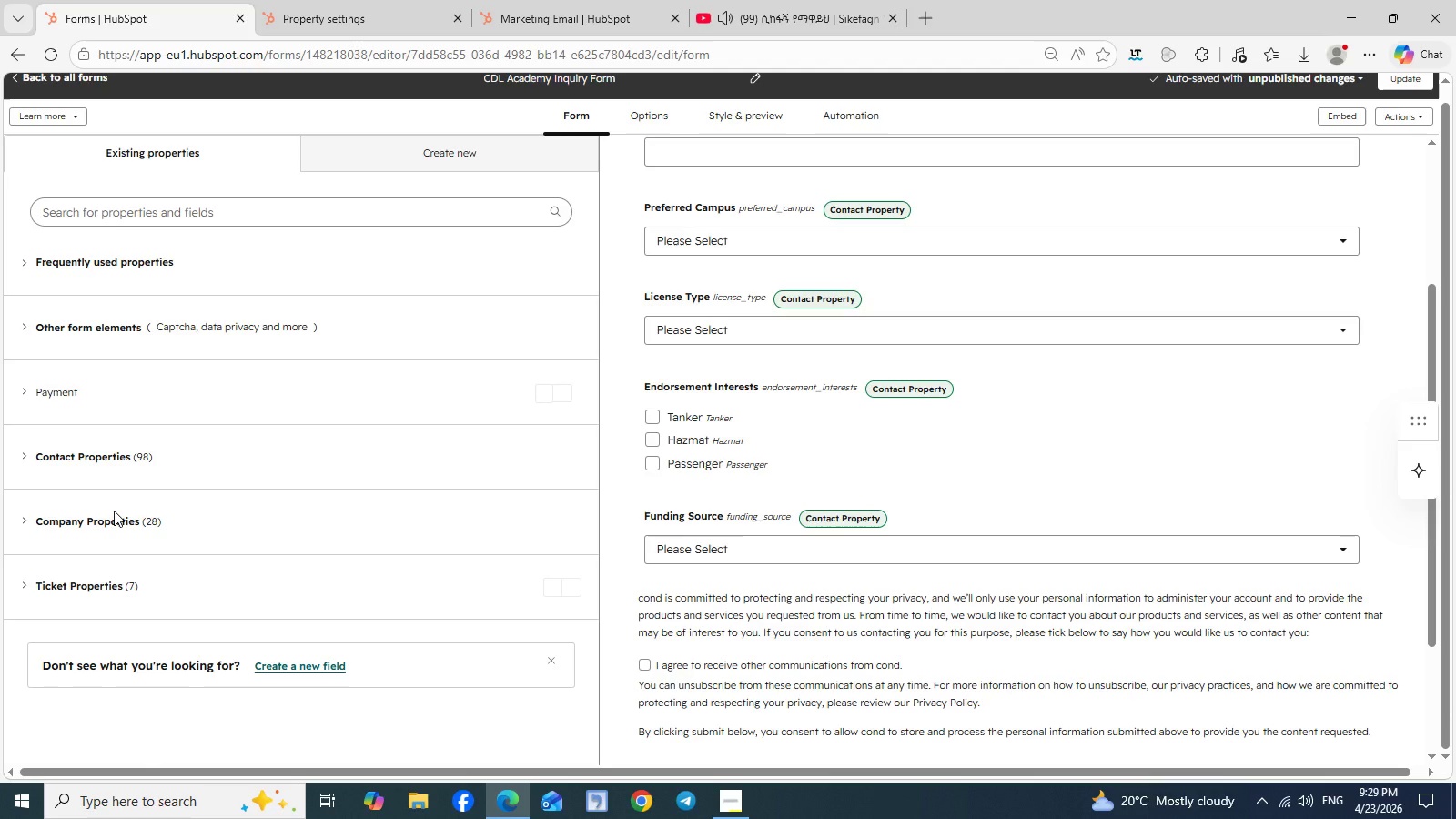 
scroll: coordinate [114, 511], scroll_direction: down, amount: 1.0
 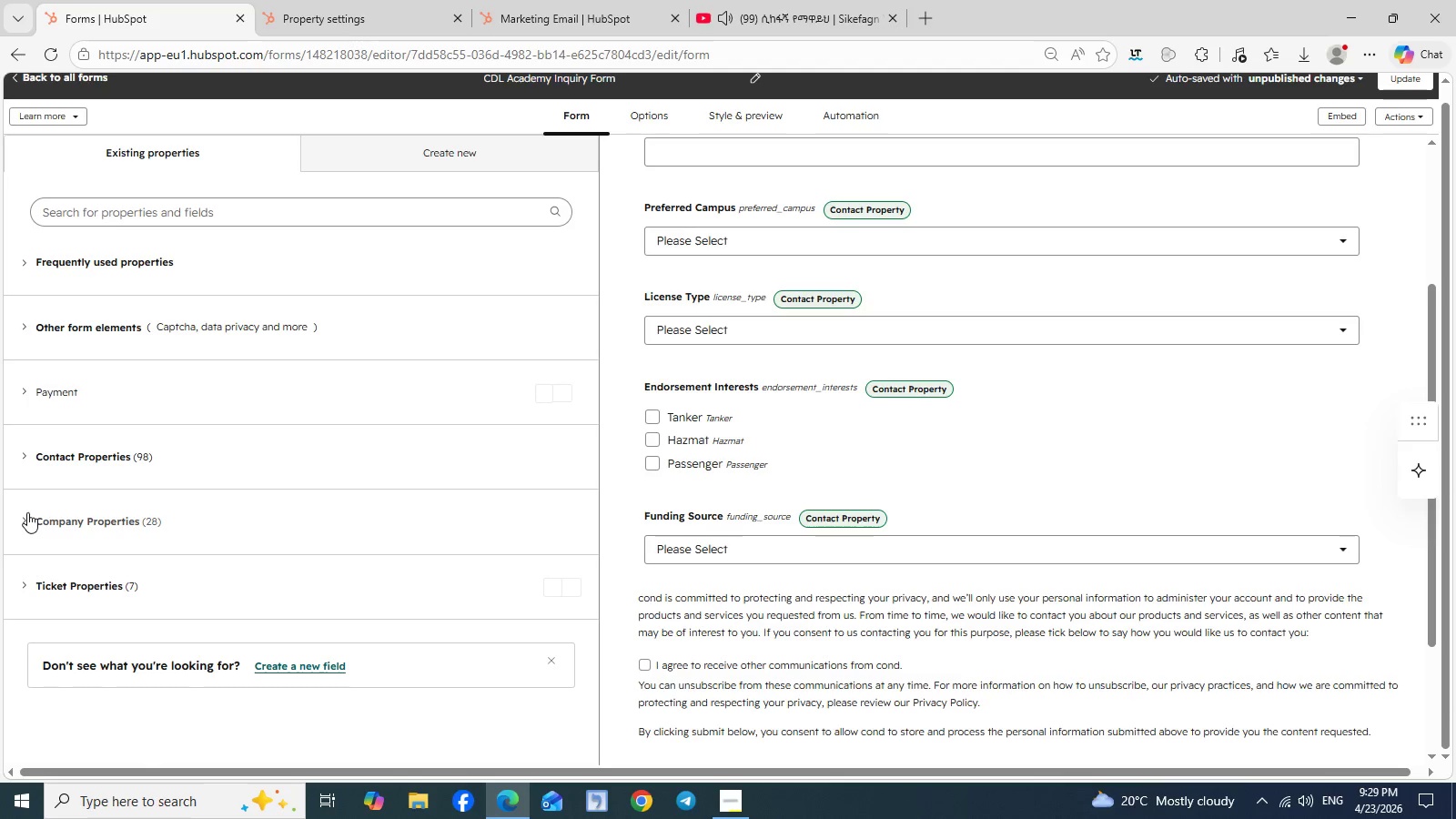 
left_click([27, 512])
 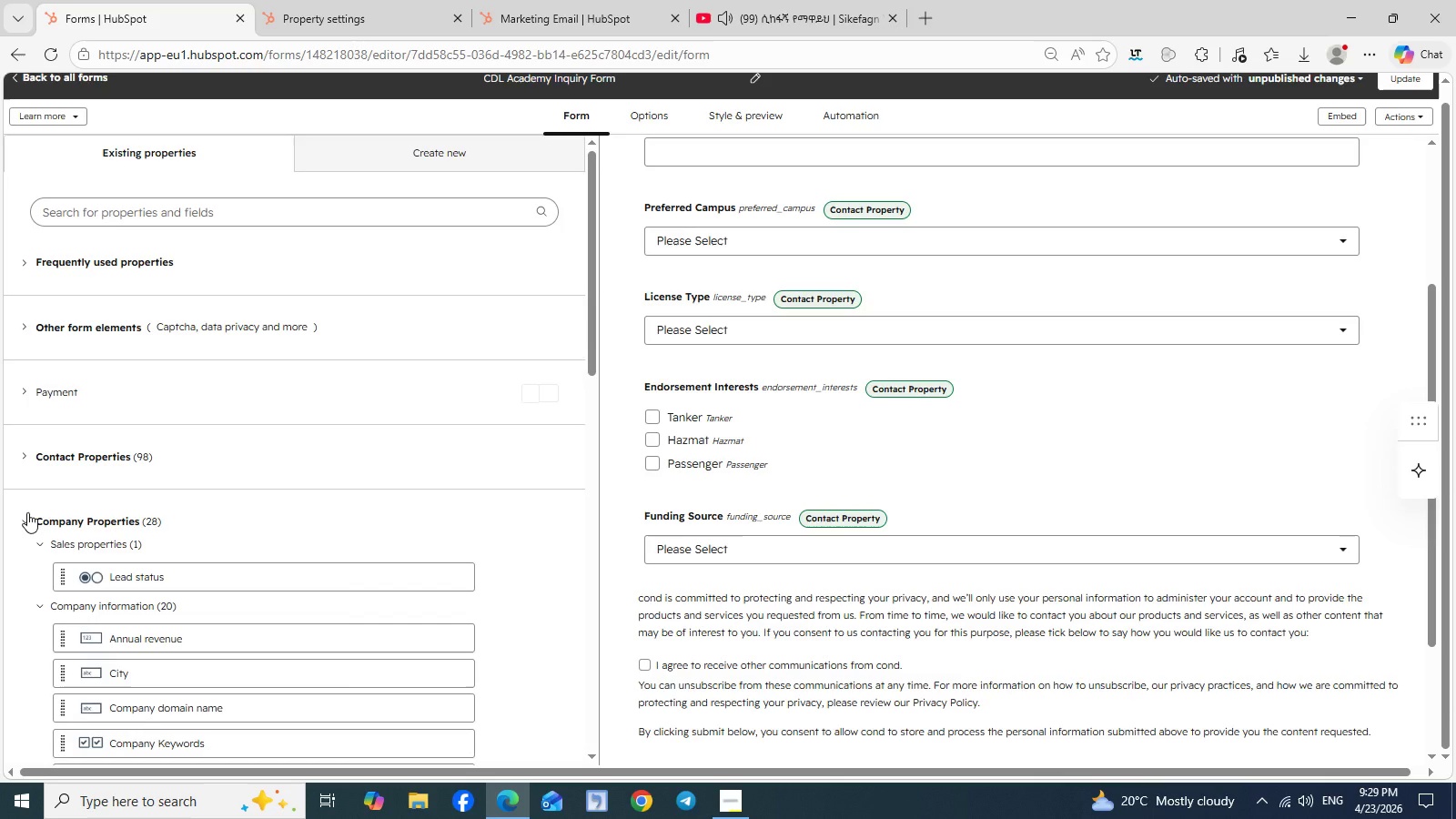 
wait(5.95)
 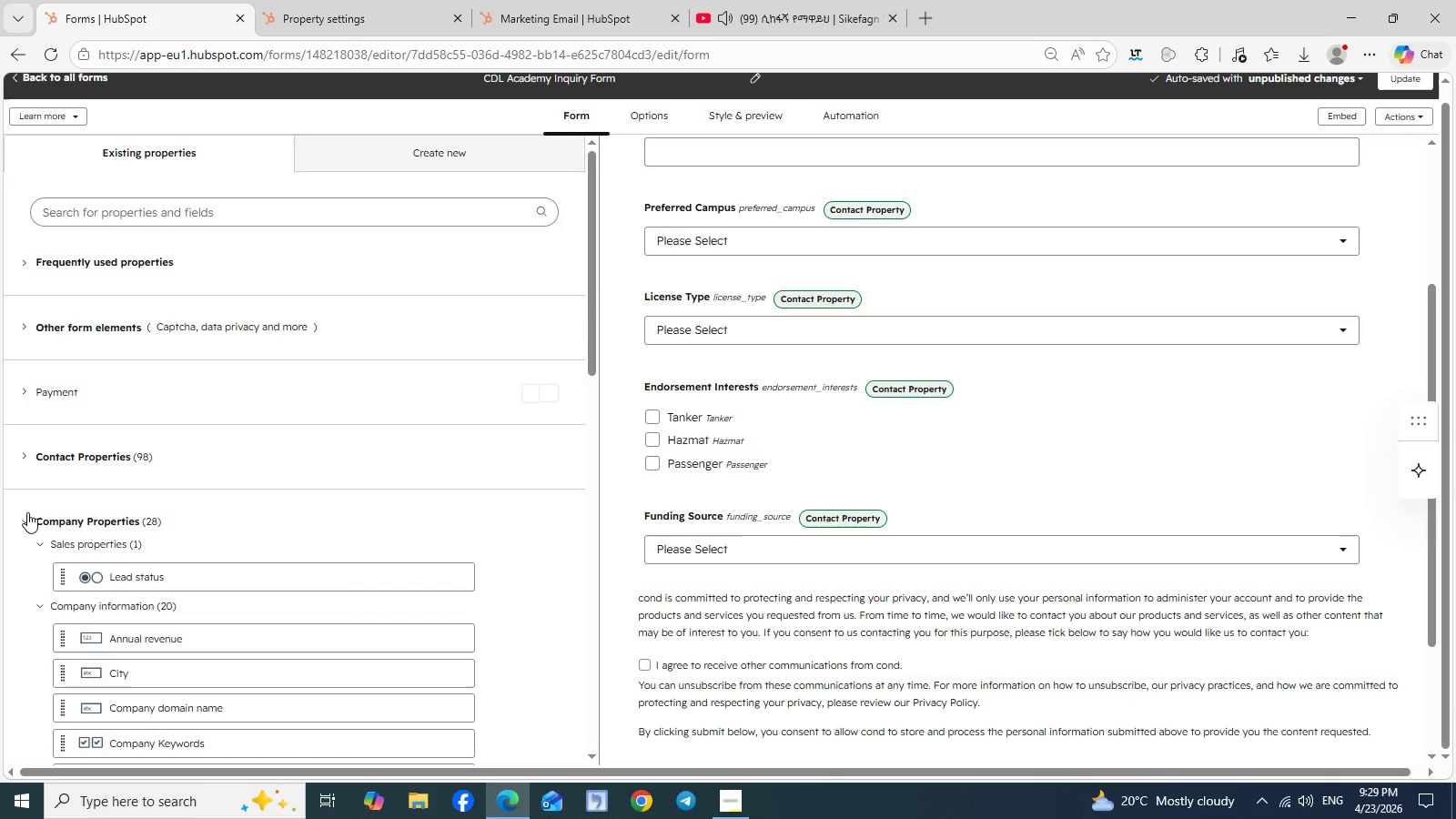 
scroll: coordinate [187, 538], scroll_direction: down, amount: 7.0
 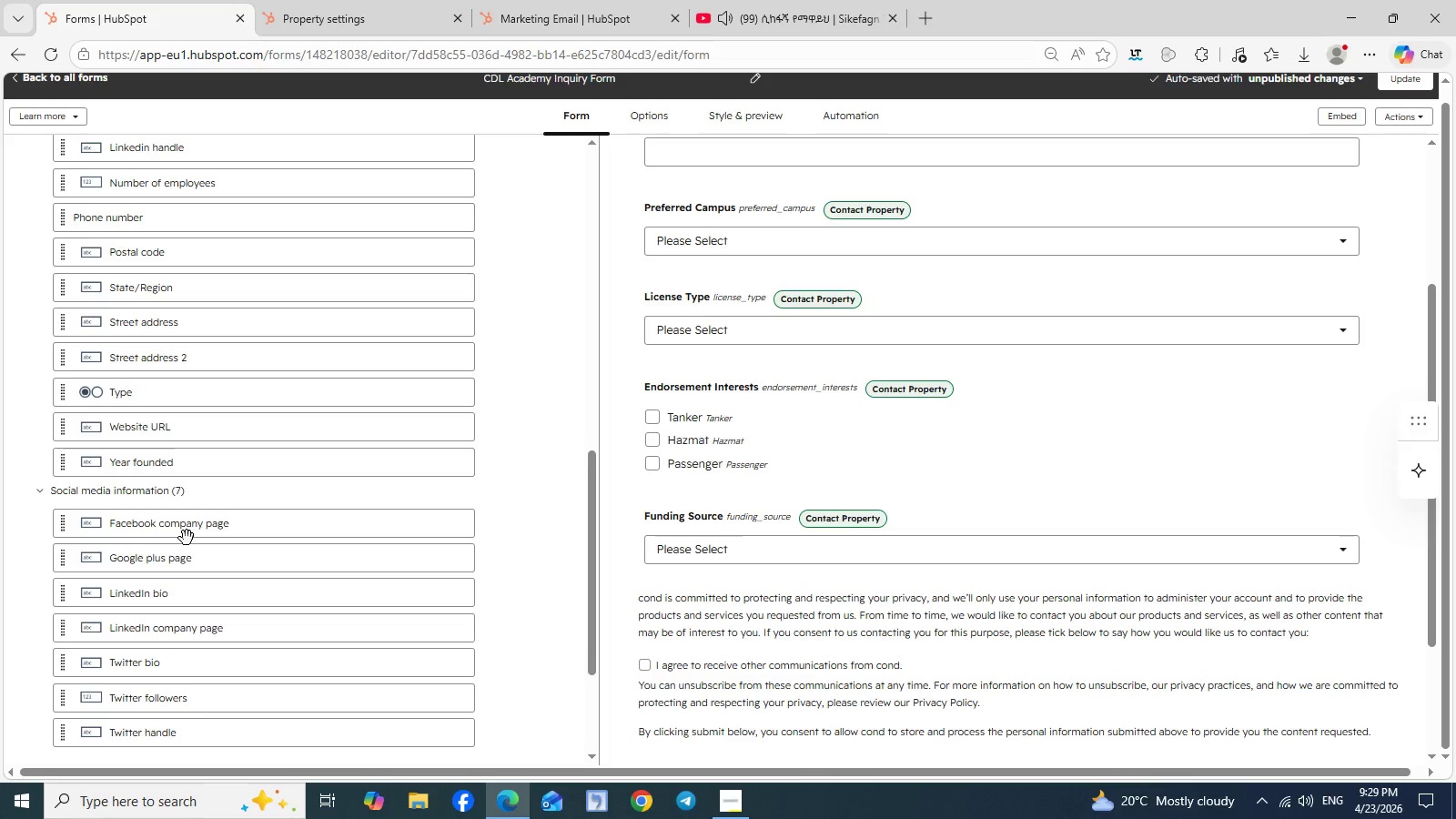 
scroll: coordinate [187, 538], scroll_direction: none, amount: 0.0
 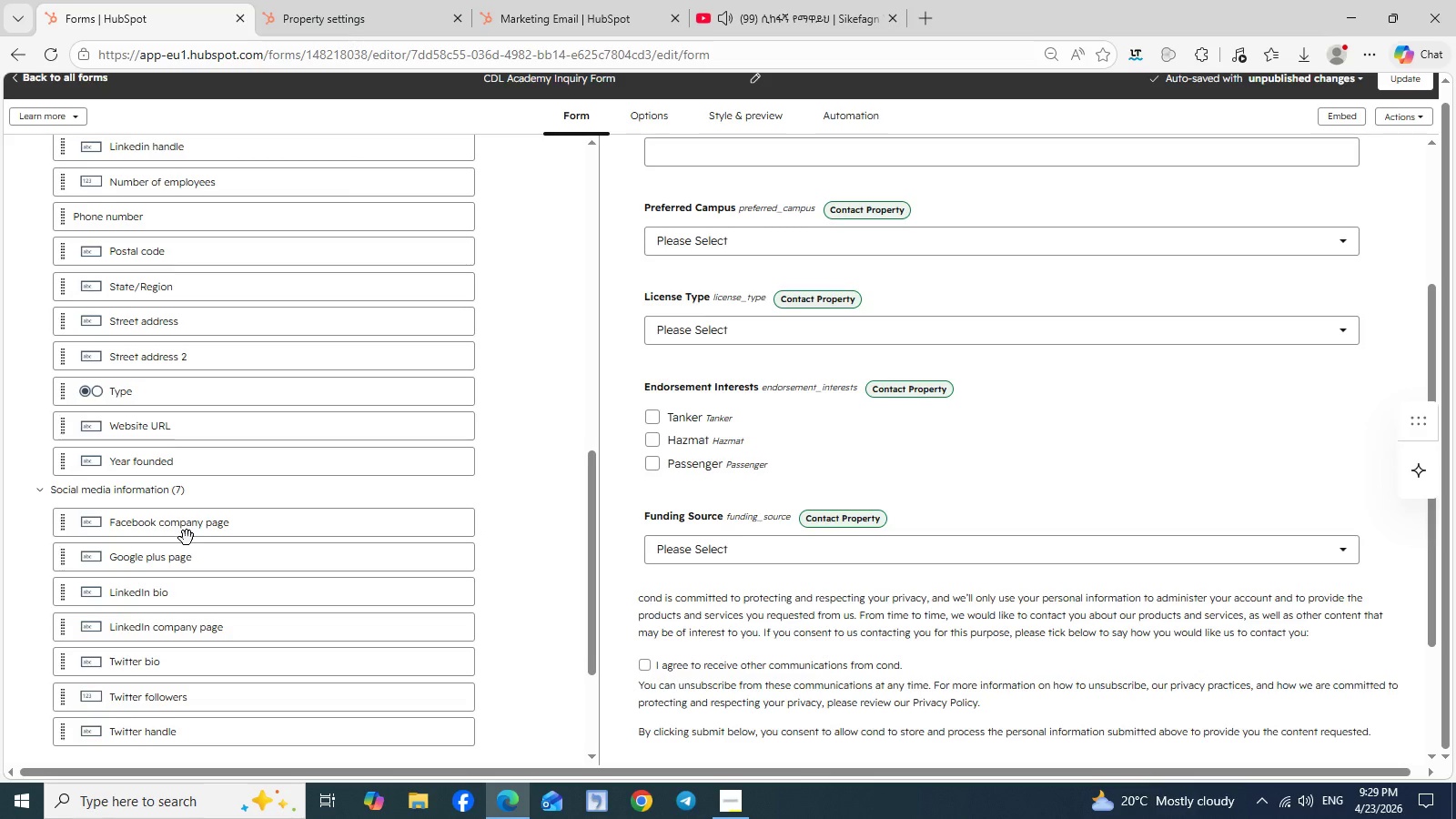 
scroll: coordinate [187, 538], scroll_direction: down, amount: 2.0
 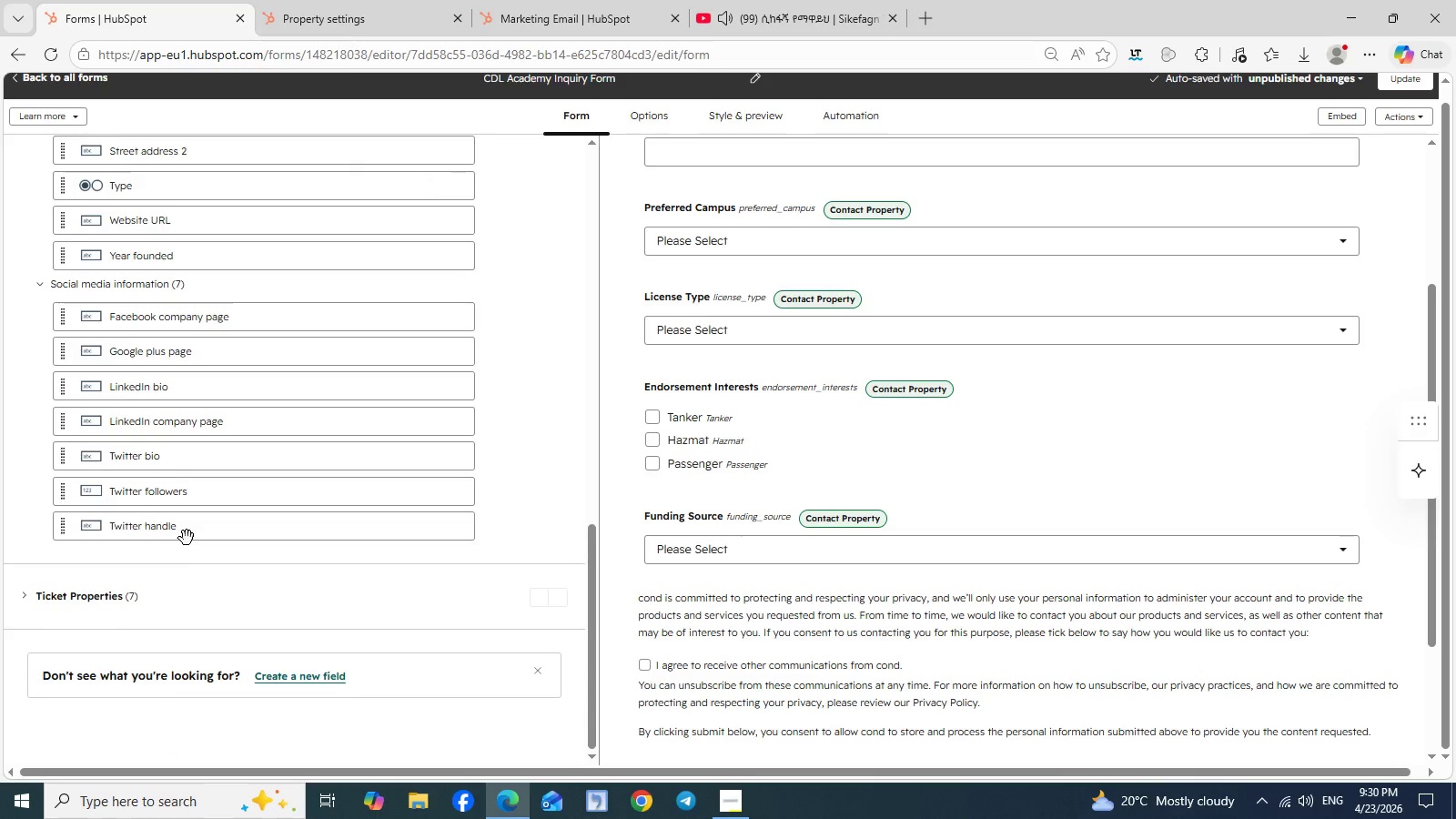 
scroll: coordinate [187, 538], scroll_direction: up, amount: 5.0
 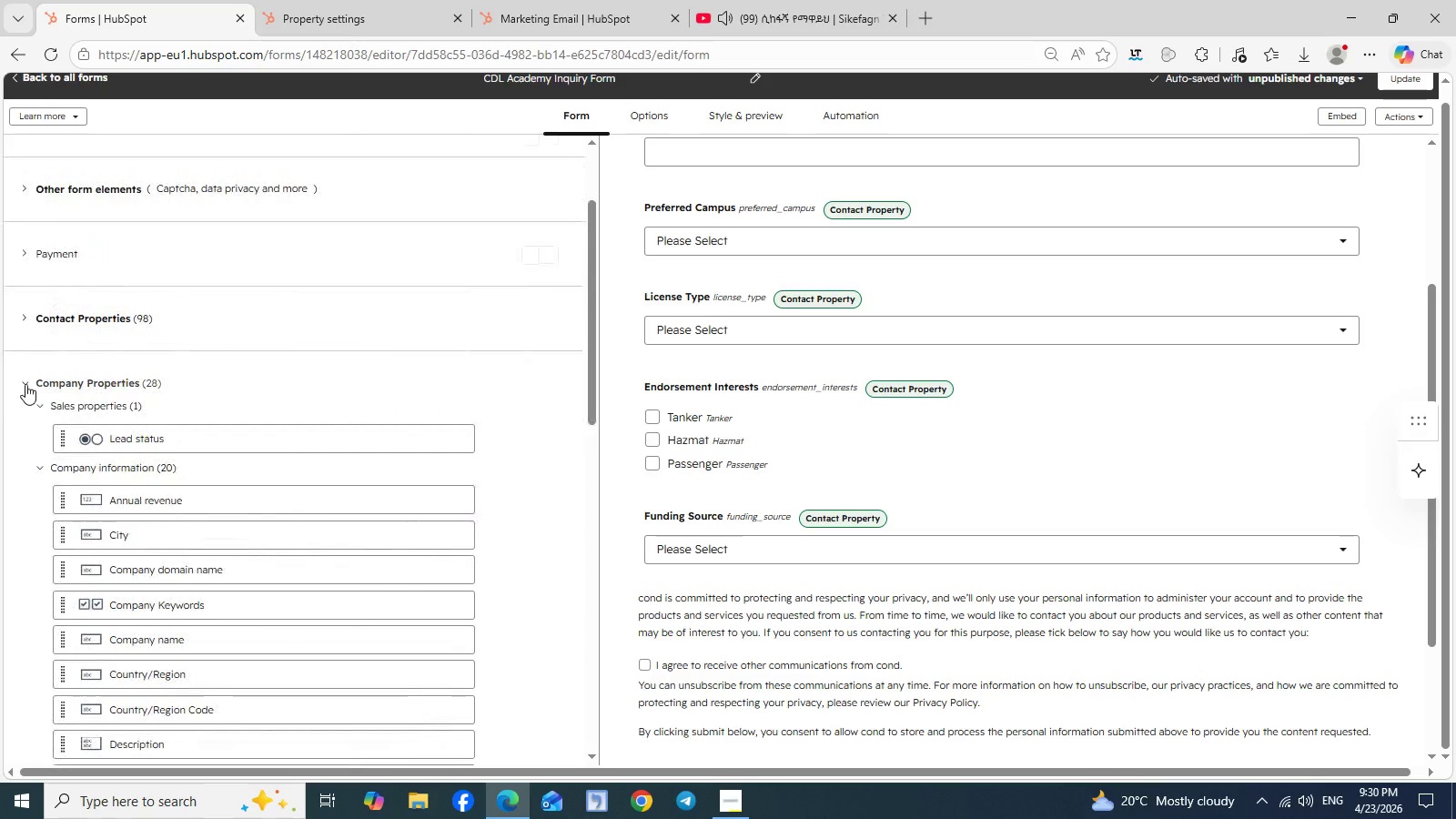 
left_click([25, 384])
 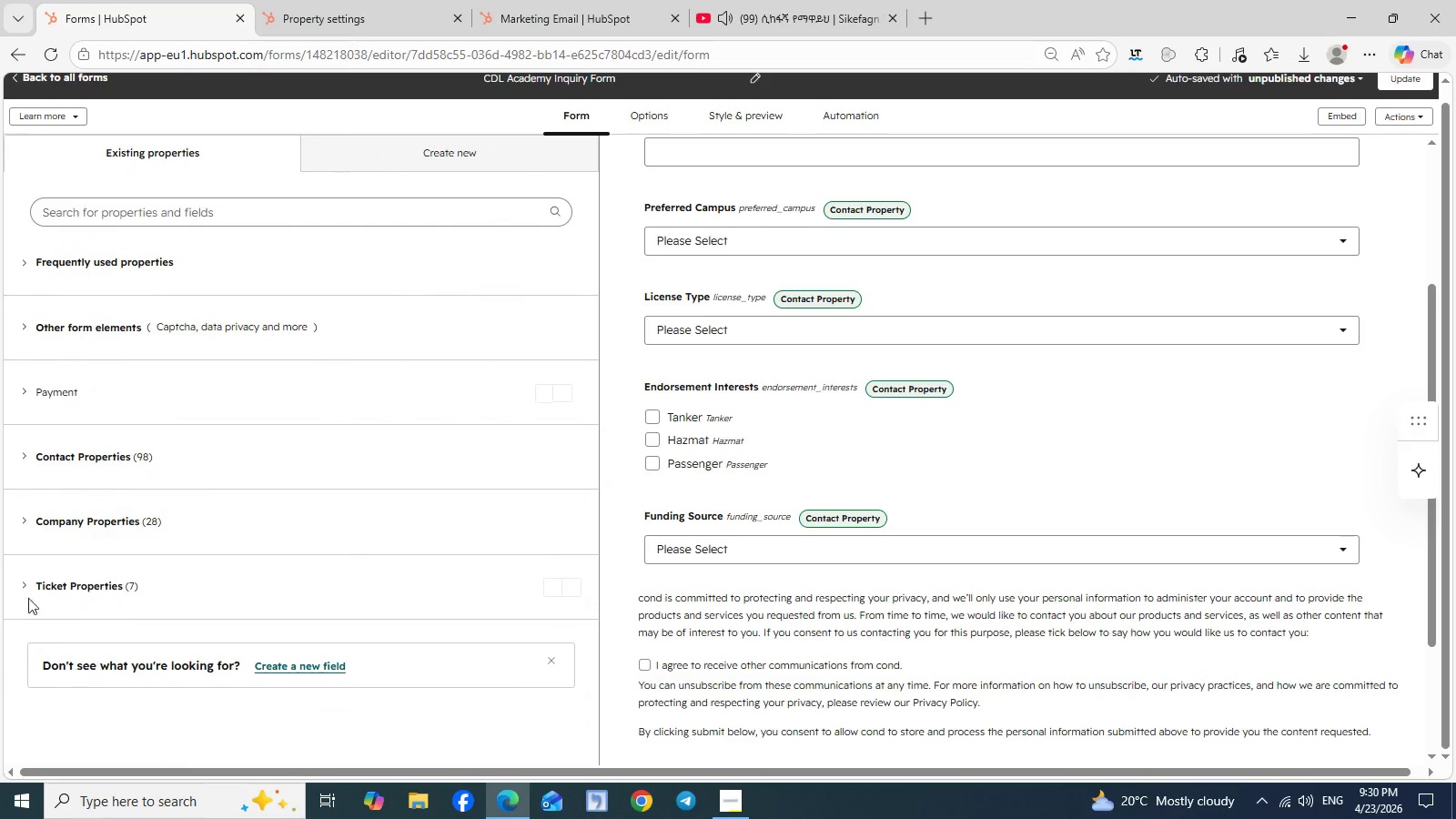 
left_click([23, 581])
 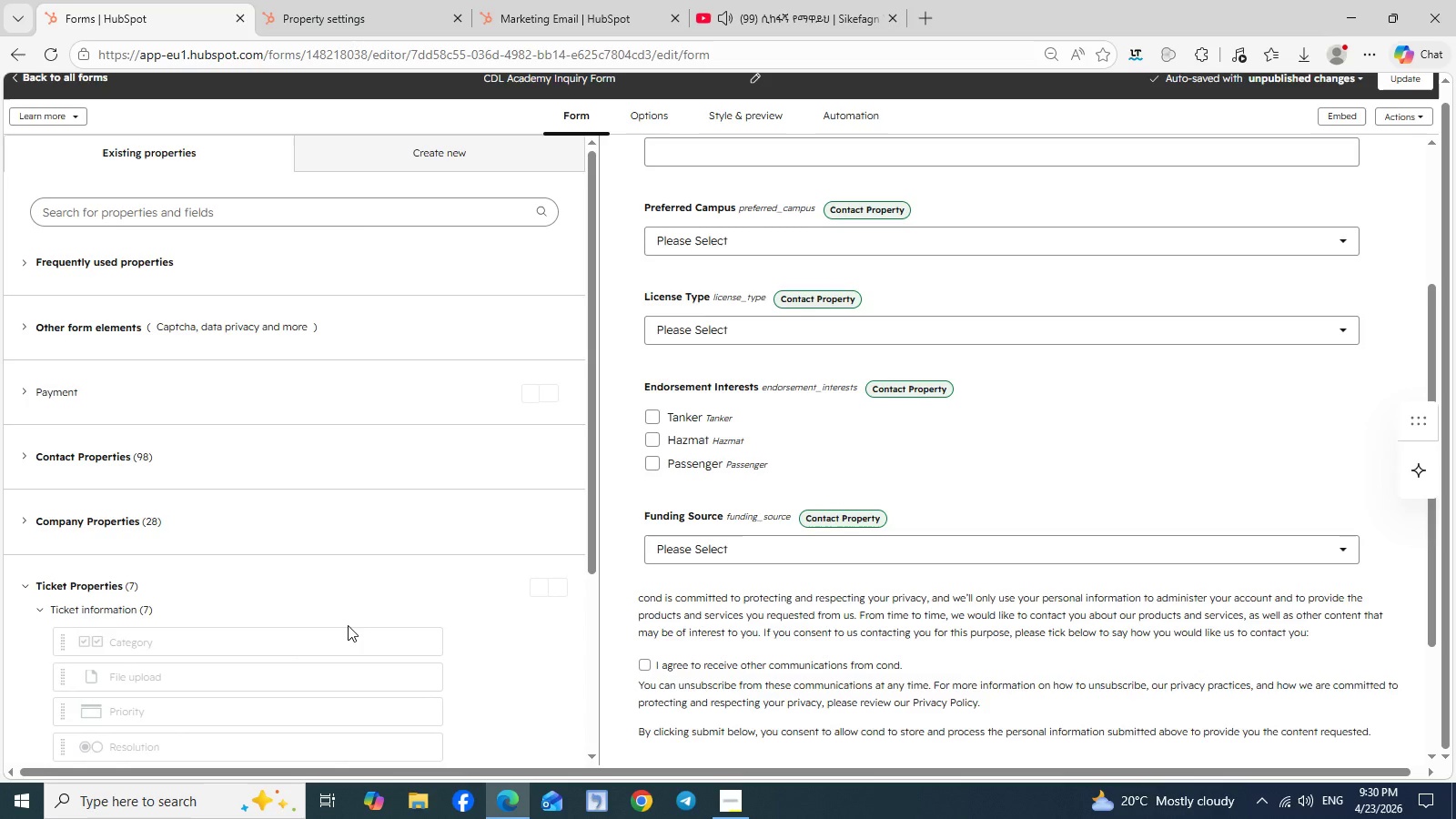 
scroll: coordinate [349, 627], scroll_direction: down, amount: 2.0
 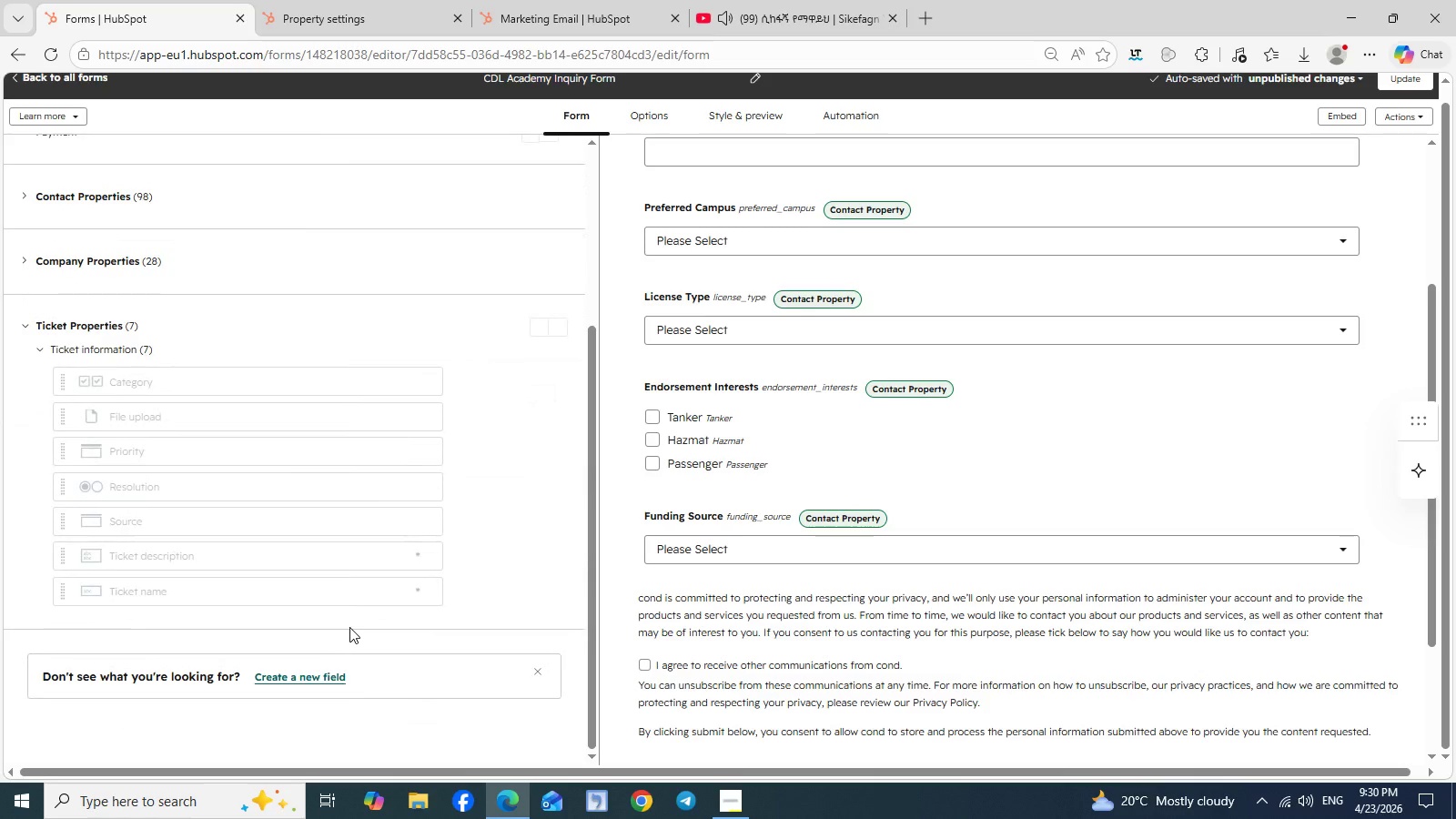 
scroll: coordinate [349, 627], scroll_direction: up, amount: 1.0
 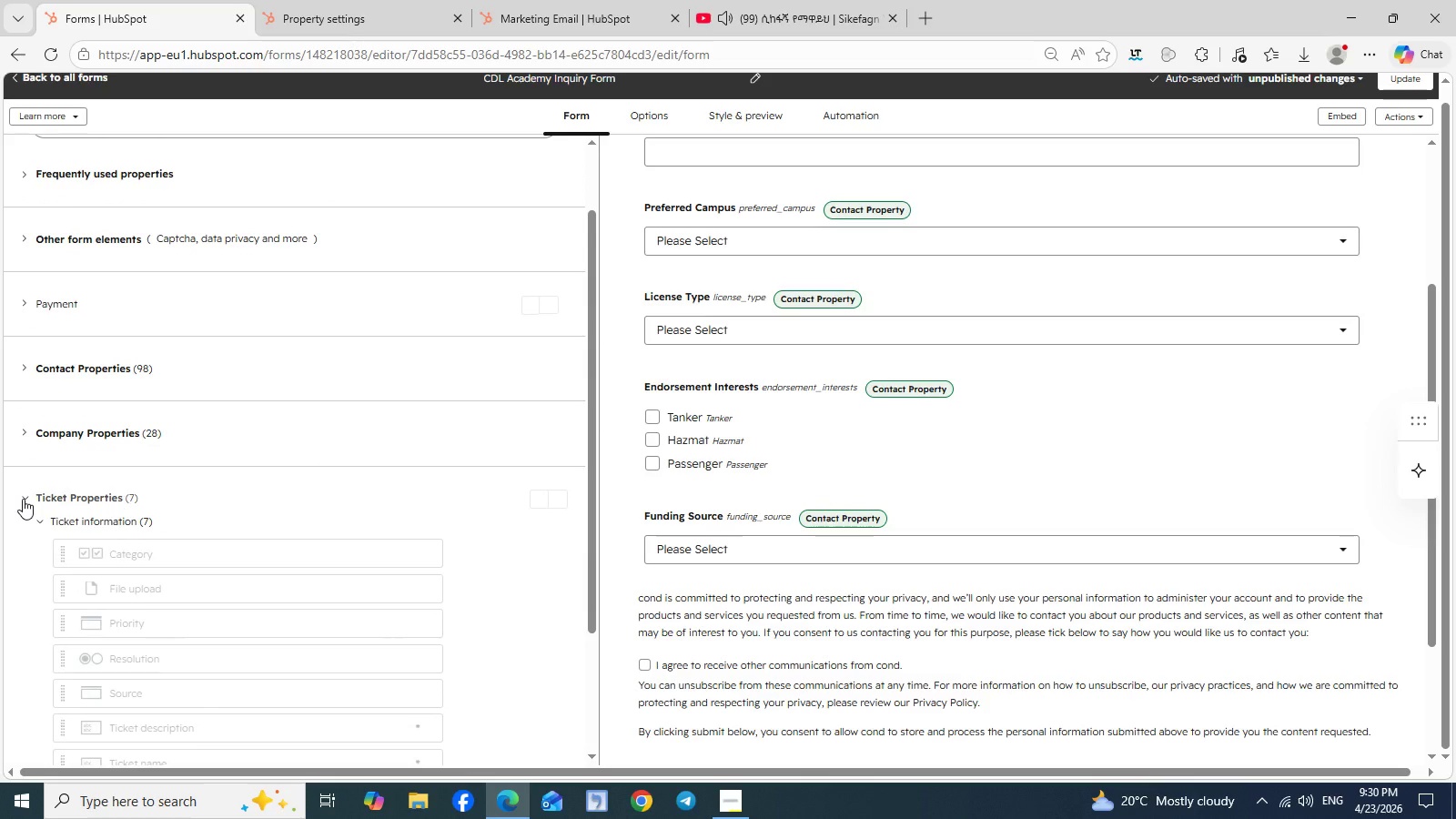 
left_click([23, 500])
 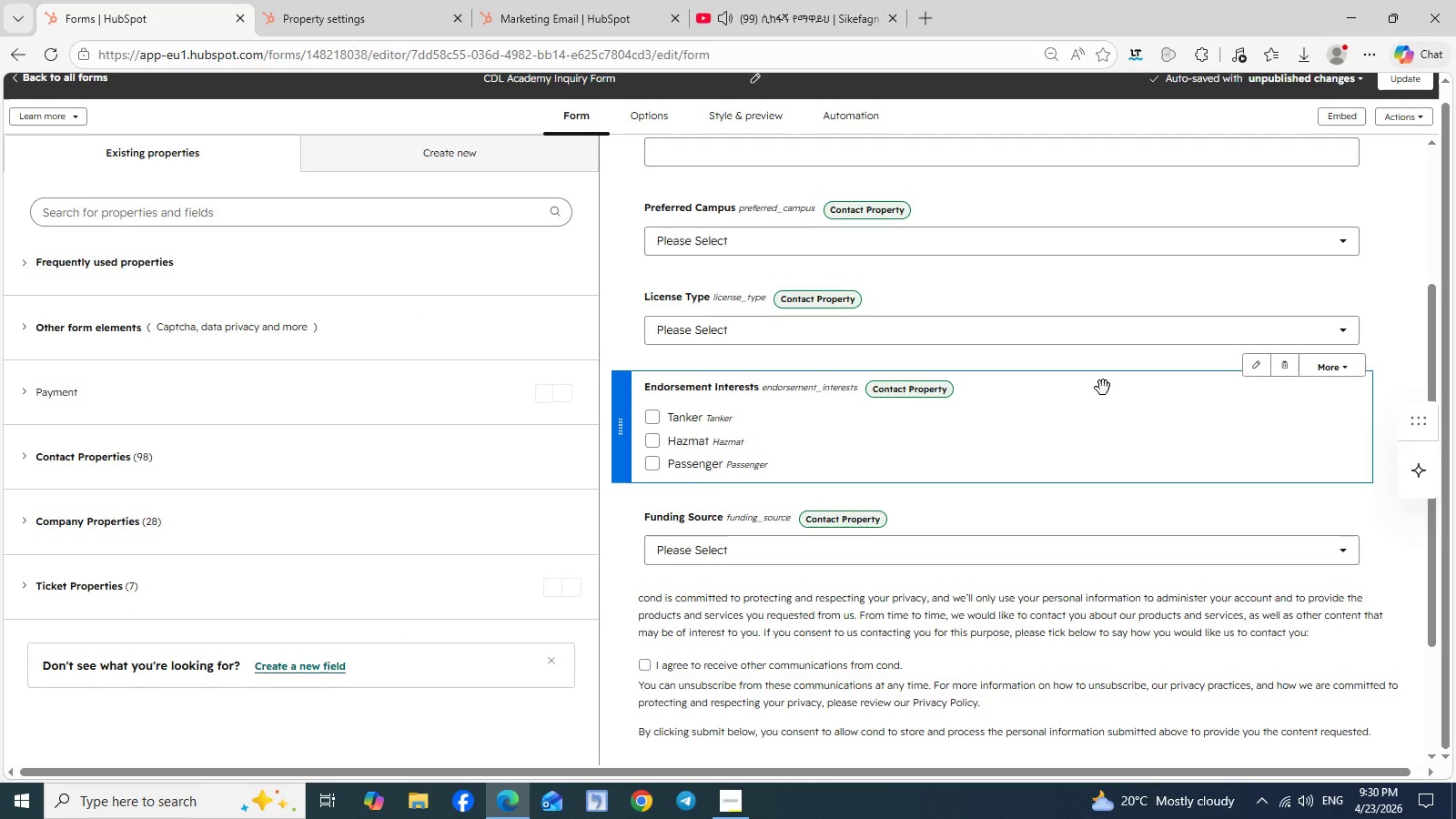 
scroll: coordinate [1103, 388], scroll_direction: up, amount: 1.0
 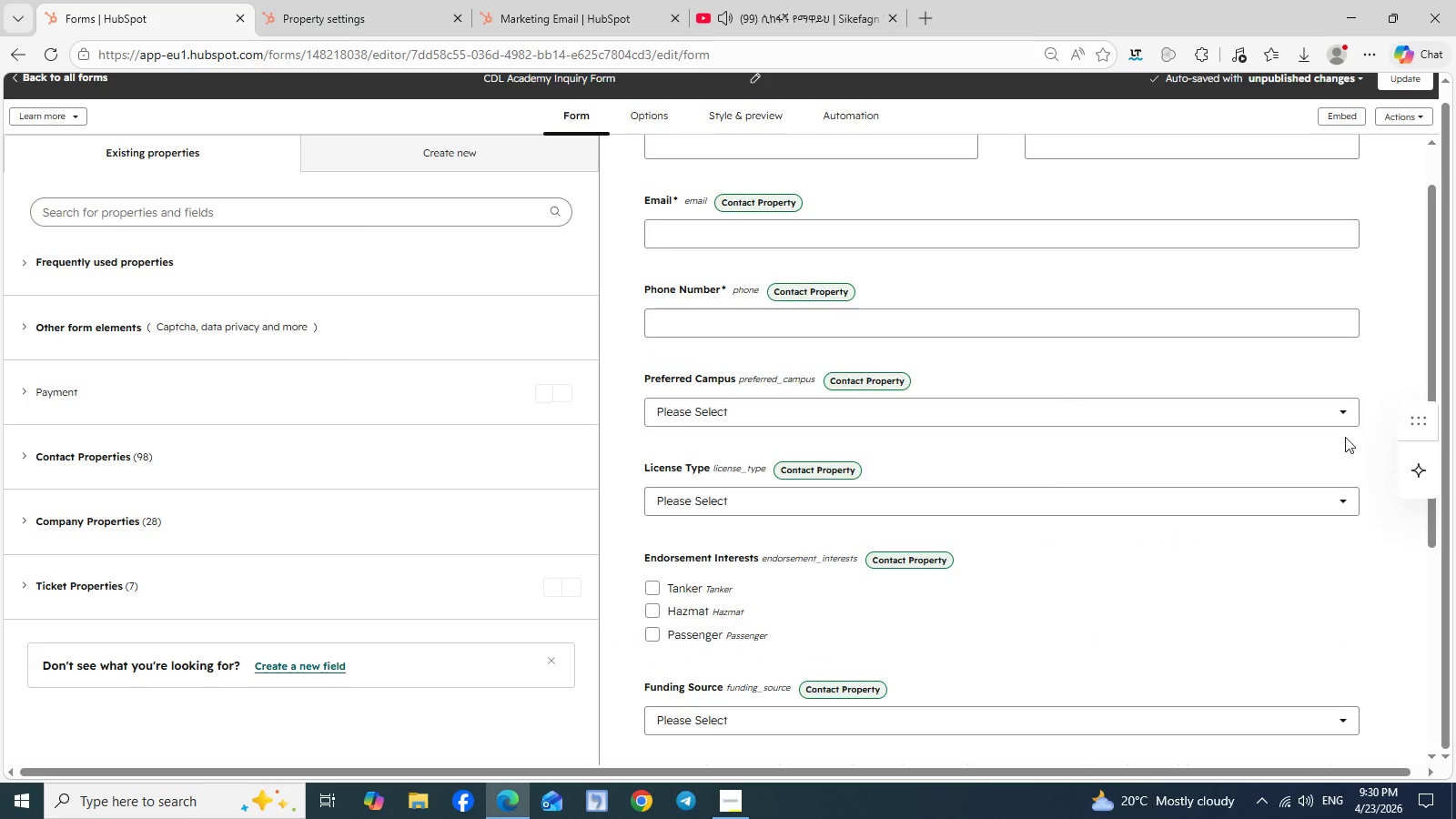 
left_click([1347, 423])
 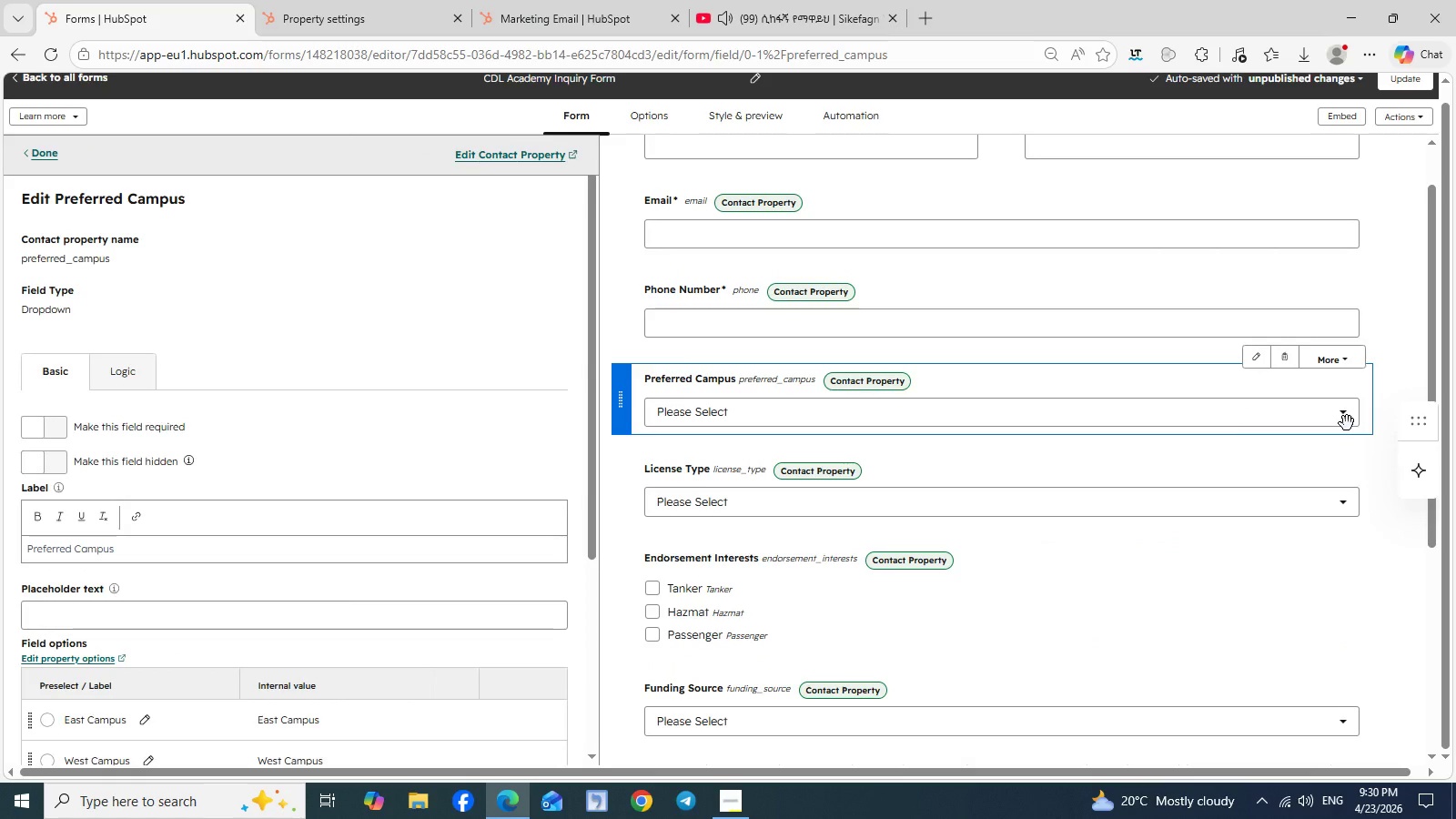 
scroll: coordinate [1347, 423], scroll_direction: none, amount: 0.0
 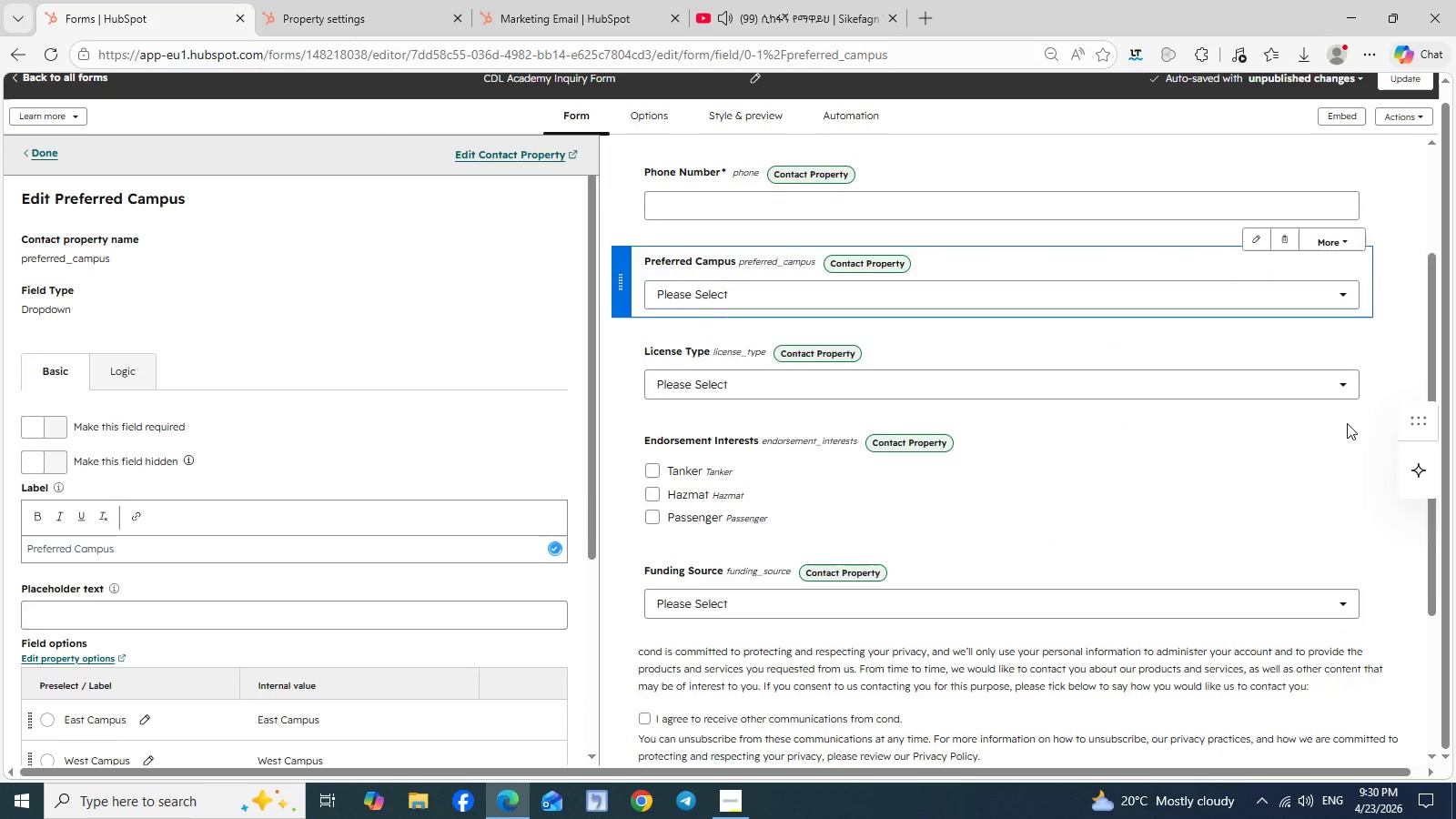 
scroll: coordinate [1347, 423], scroll_direction: down, amount: 3.0
 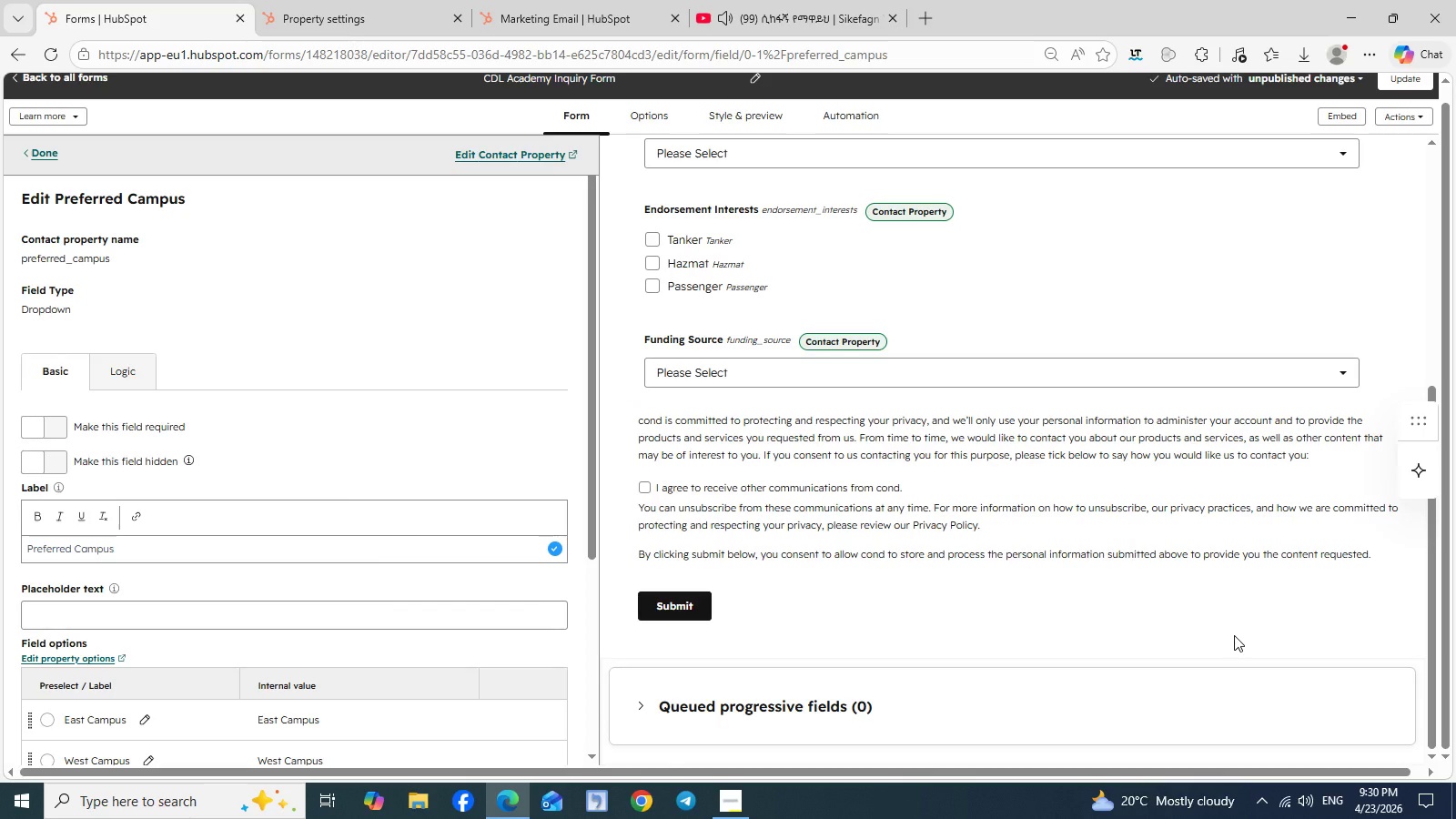 
wait(22.86)
 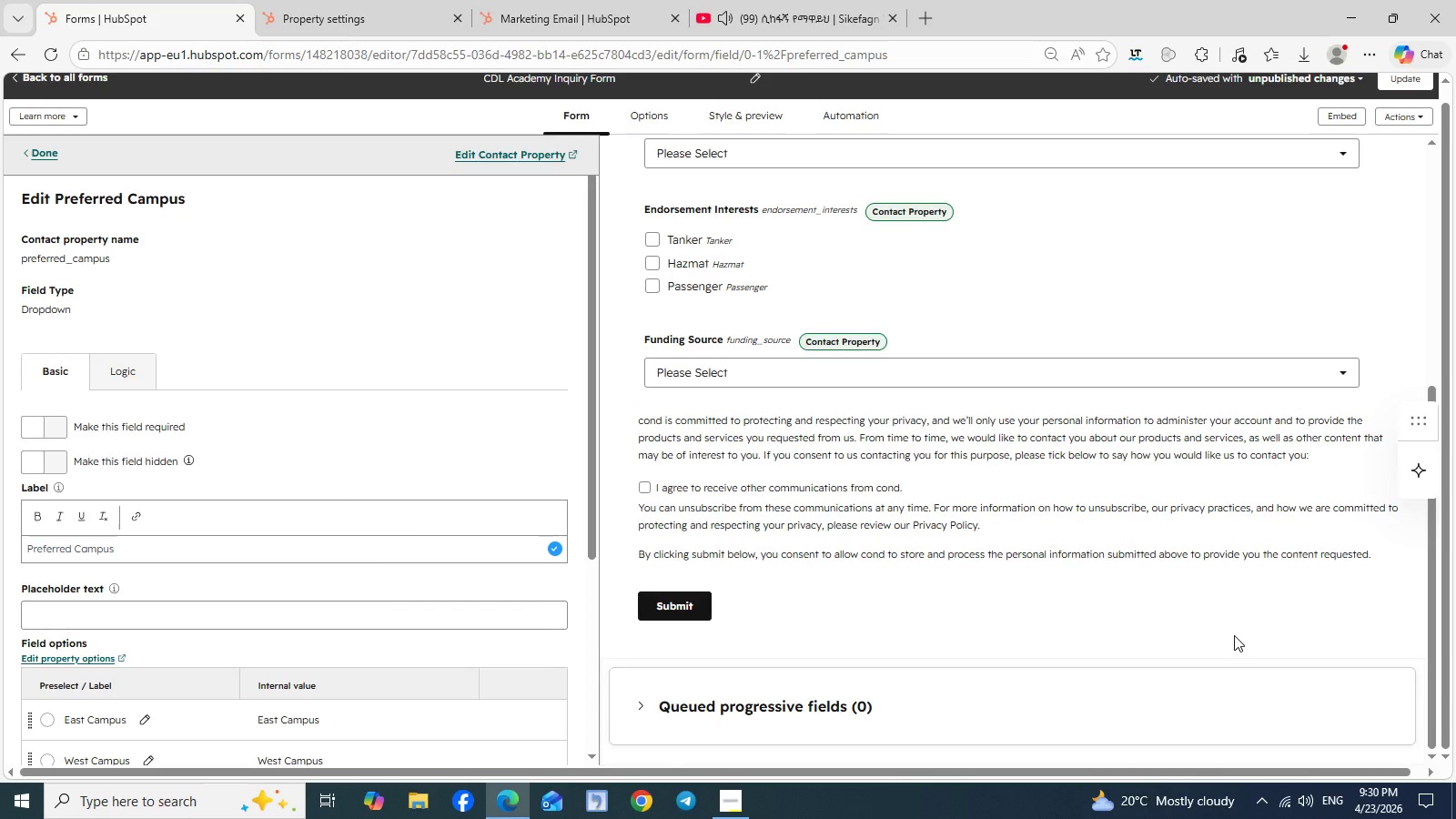 
left_click([635, 108])
 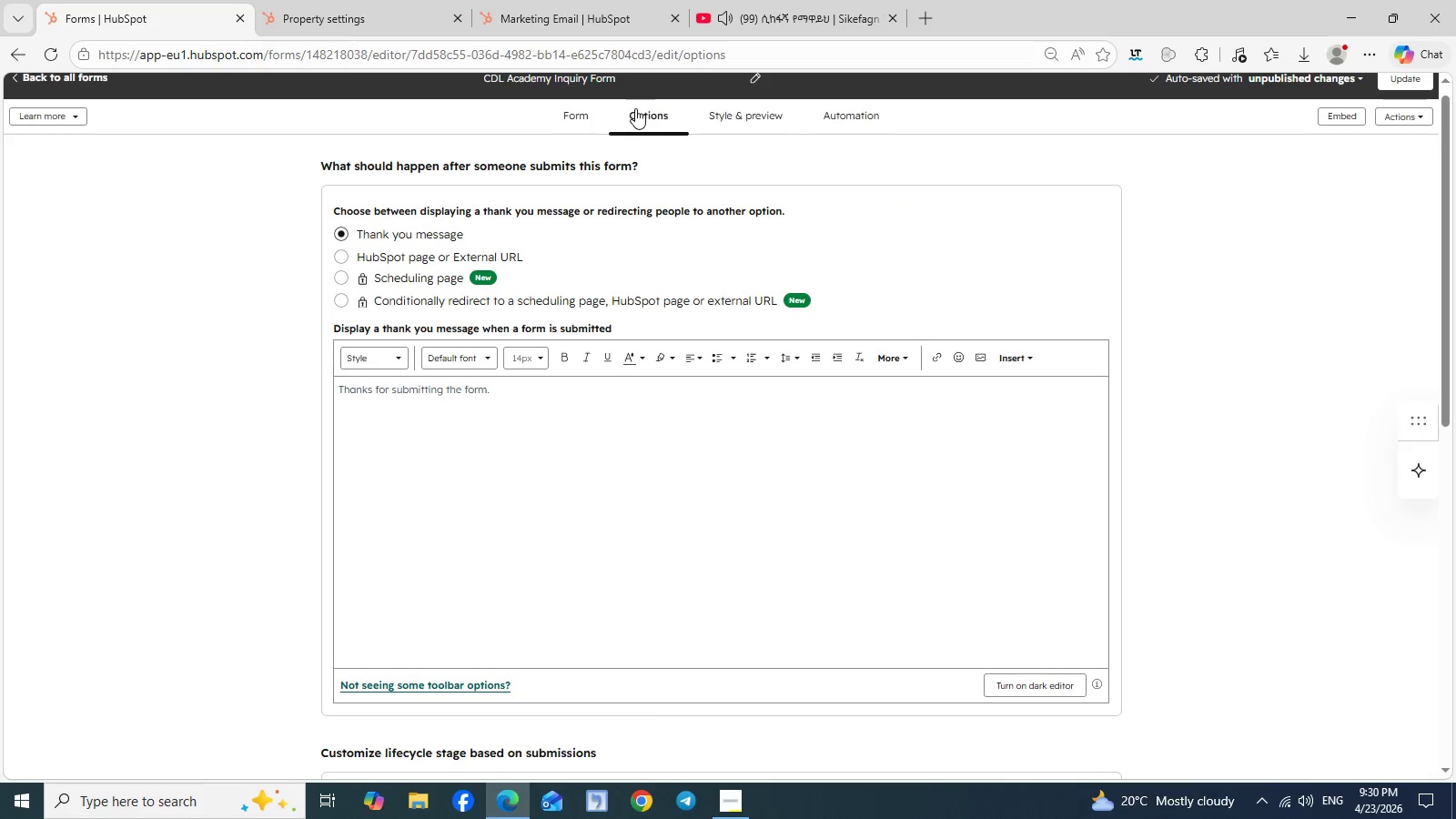 
mouse_move([654, 371])
 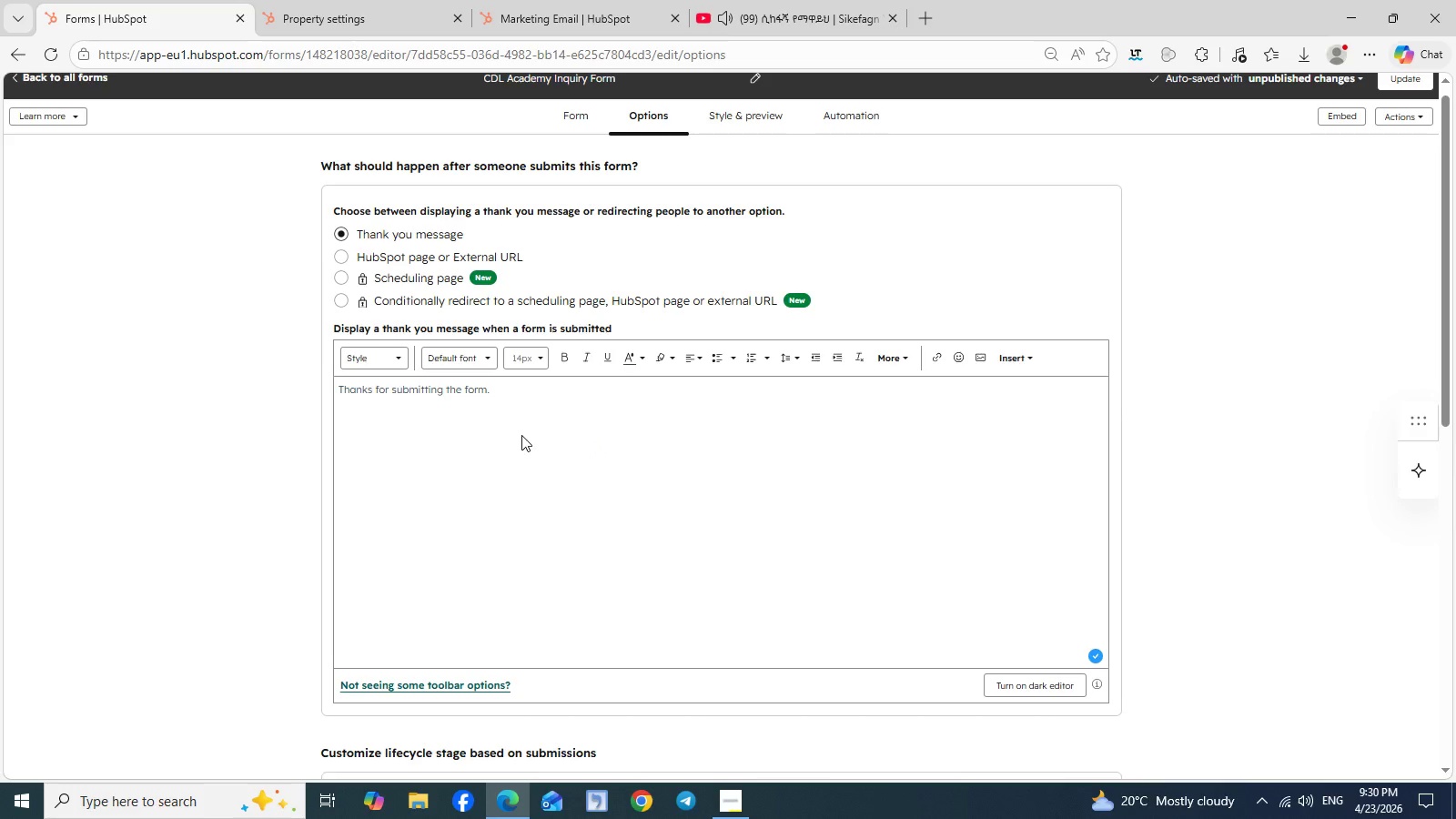 
left_click([749, 125])
 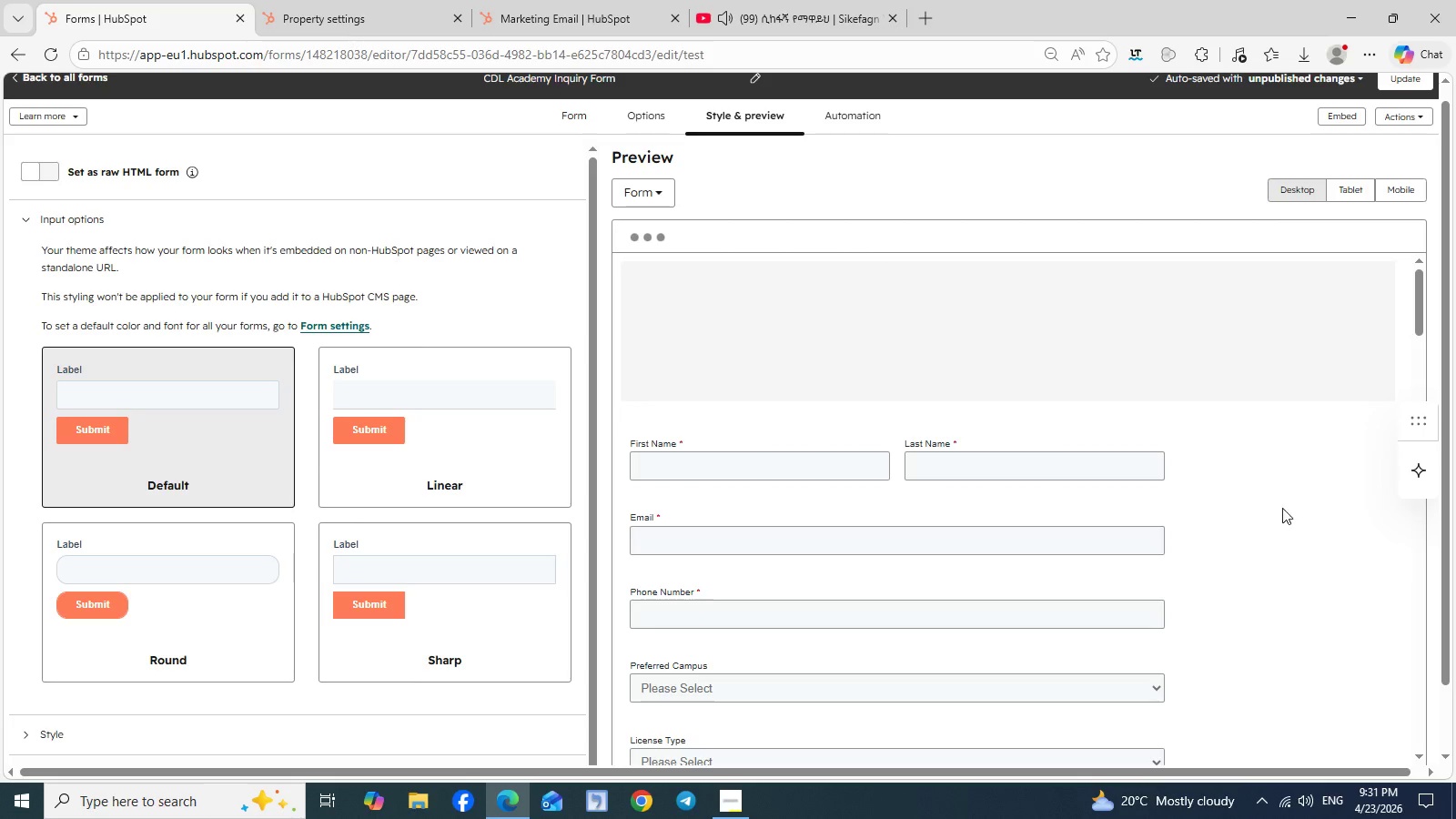 
wait(5.81)
 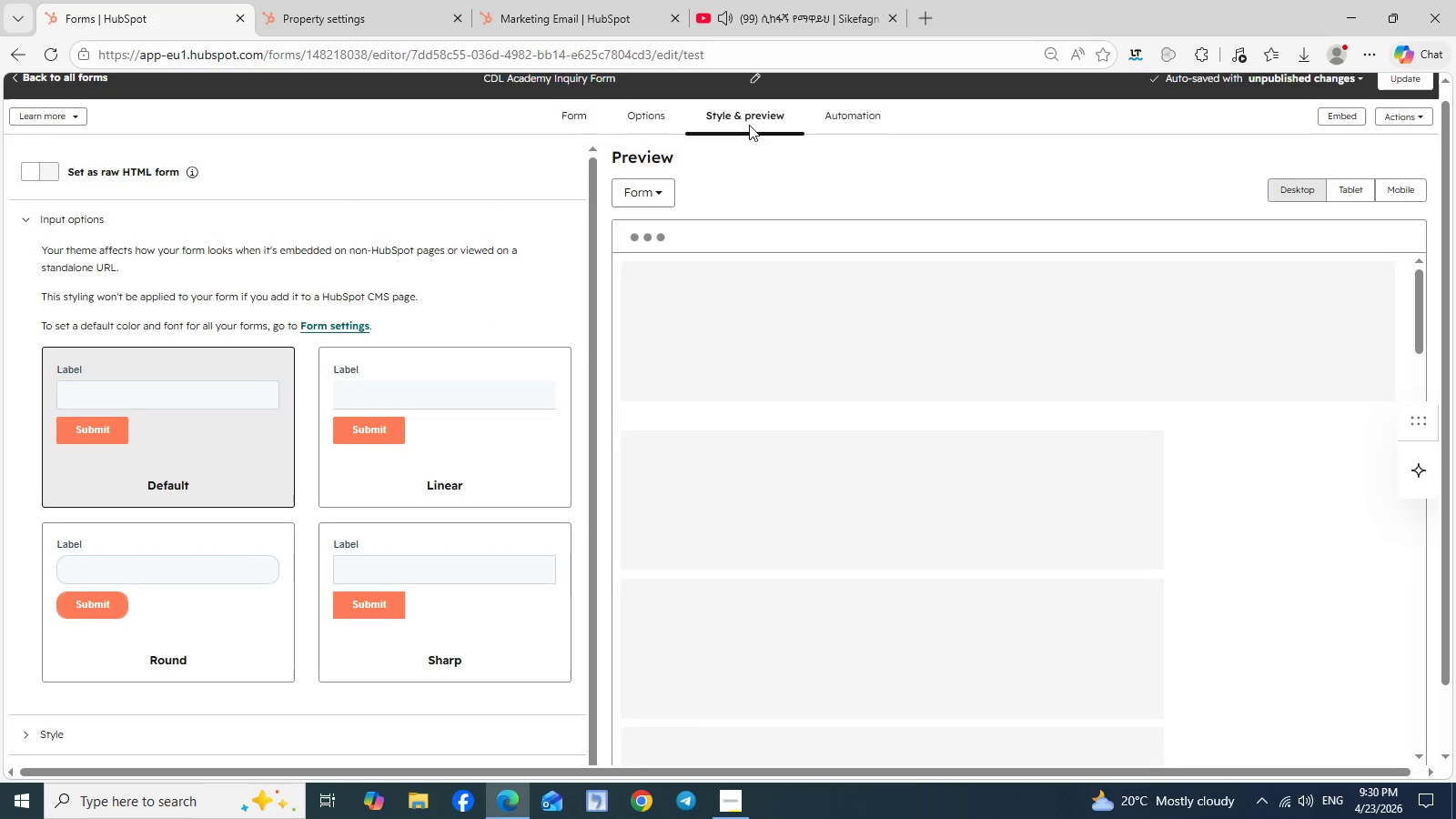 
scroll: coordinate [1350, 577], scroll_direction: down, amount: 5.0
 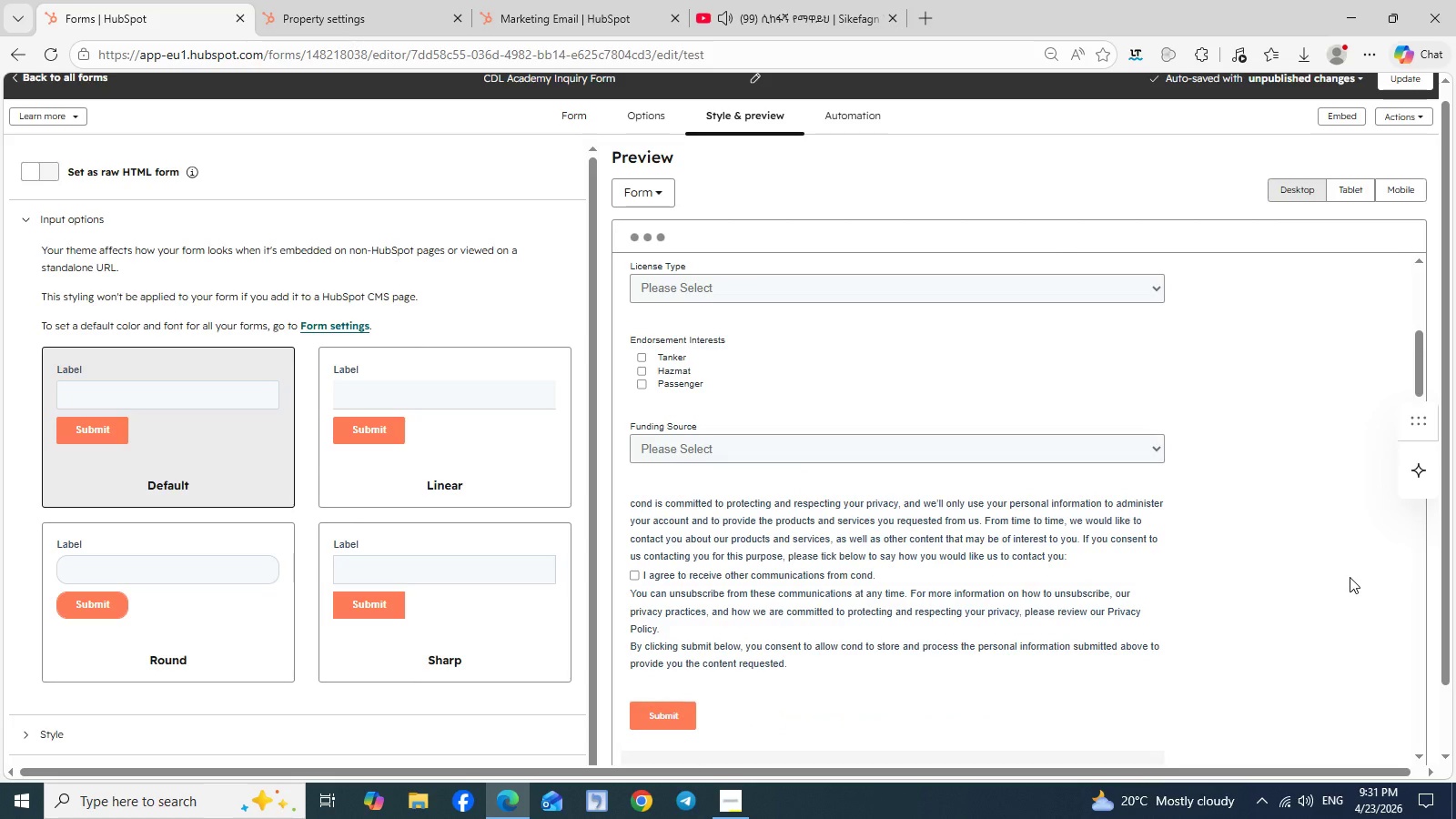 
scroll: coordinate [1350, 577], scroll_direction: none, amount: 0.0
 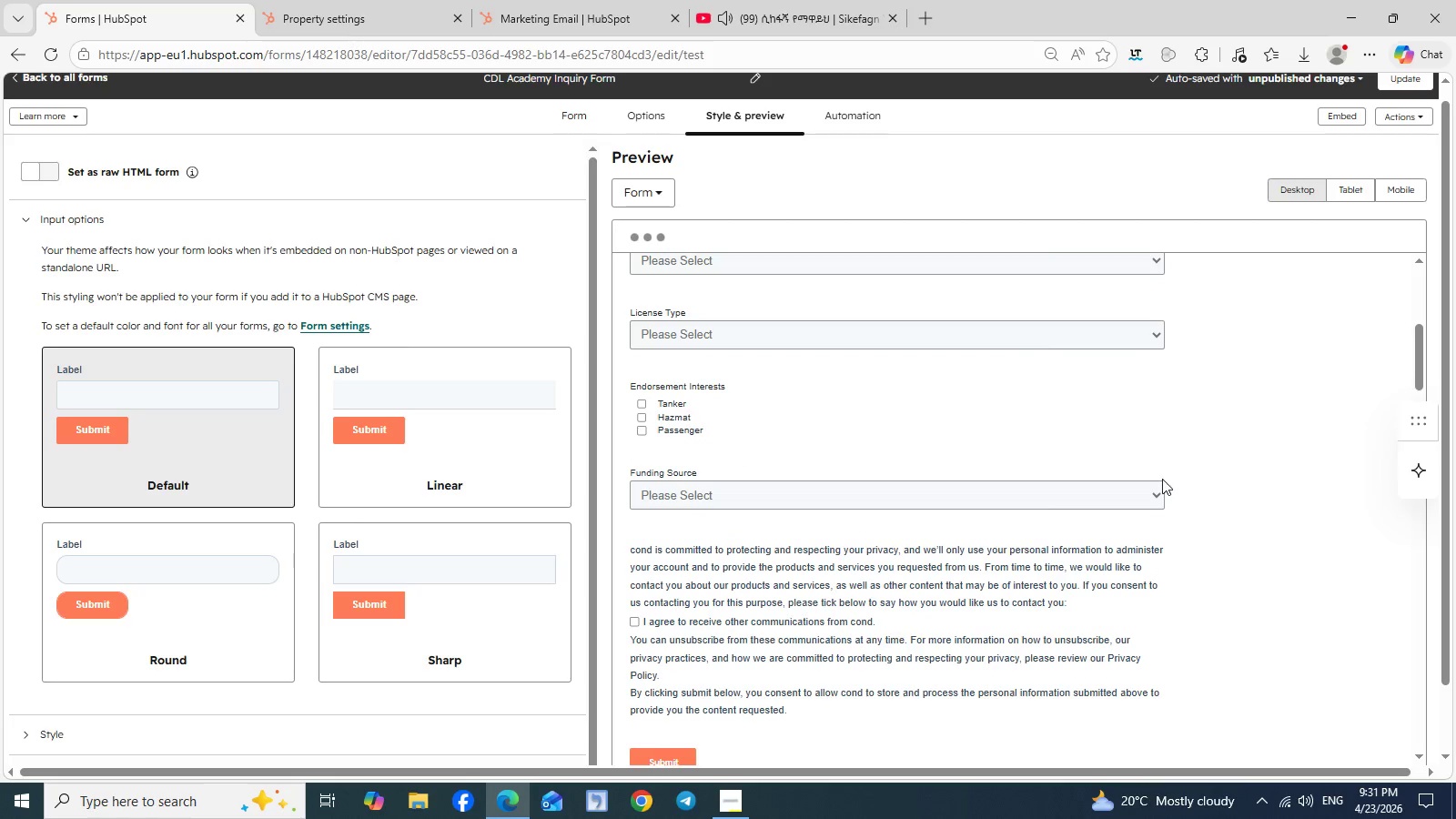 
left_click([1155, 495])
 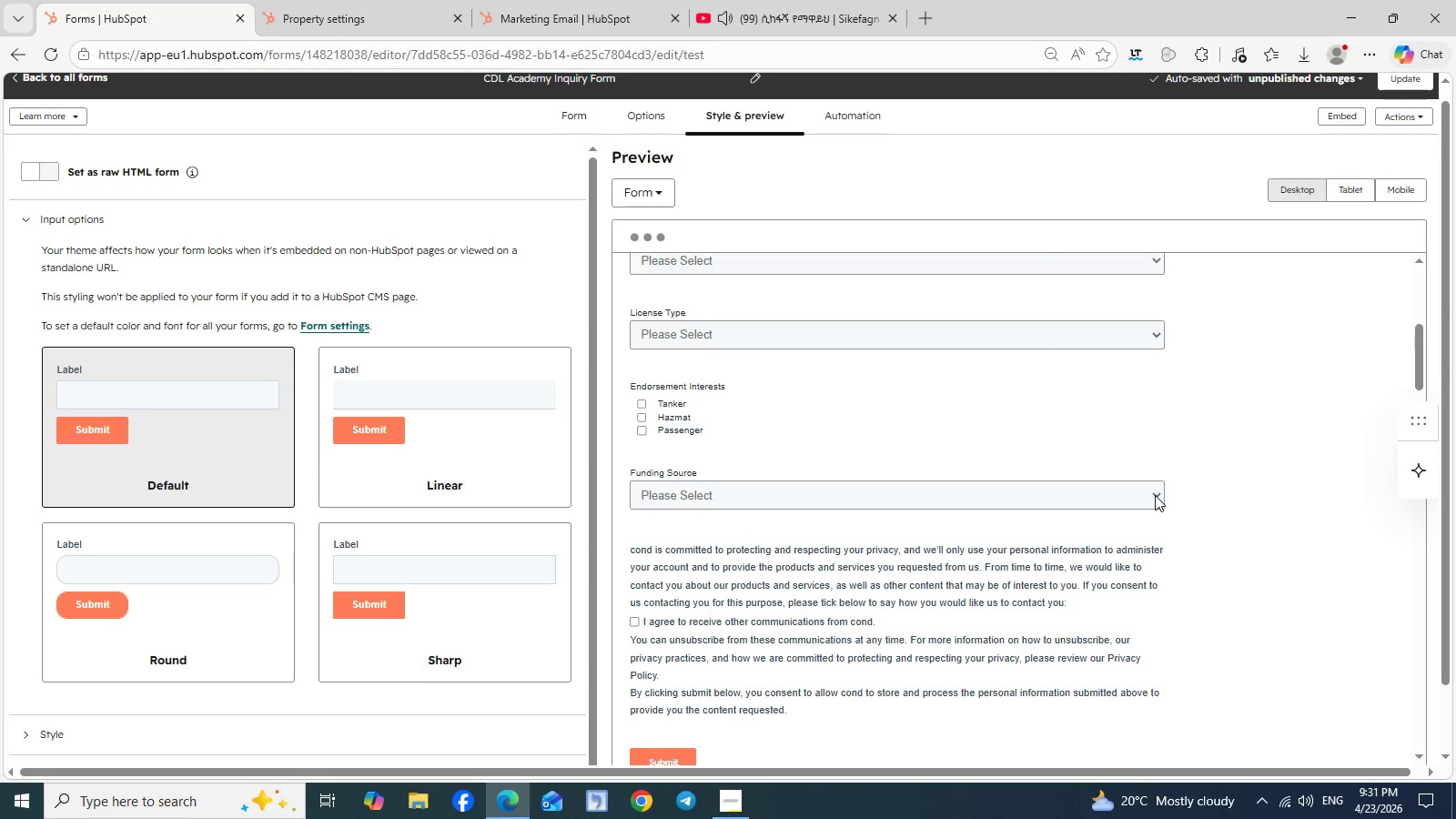 
scroll: coordinate [1172, 444], scroll_direction: none, amount: 0.0
 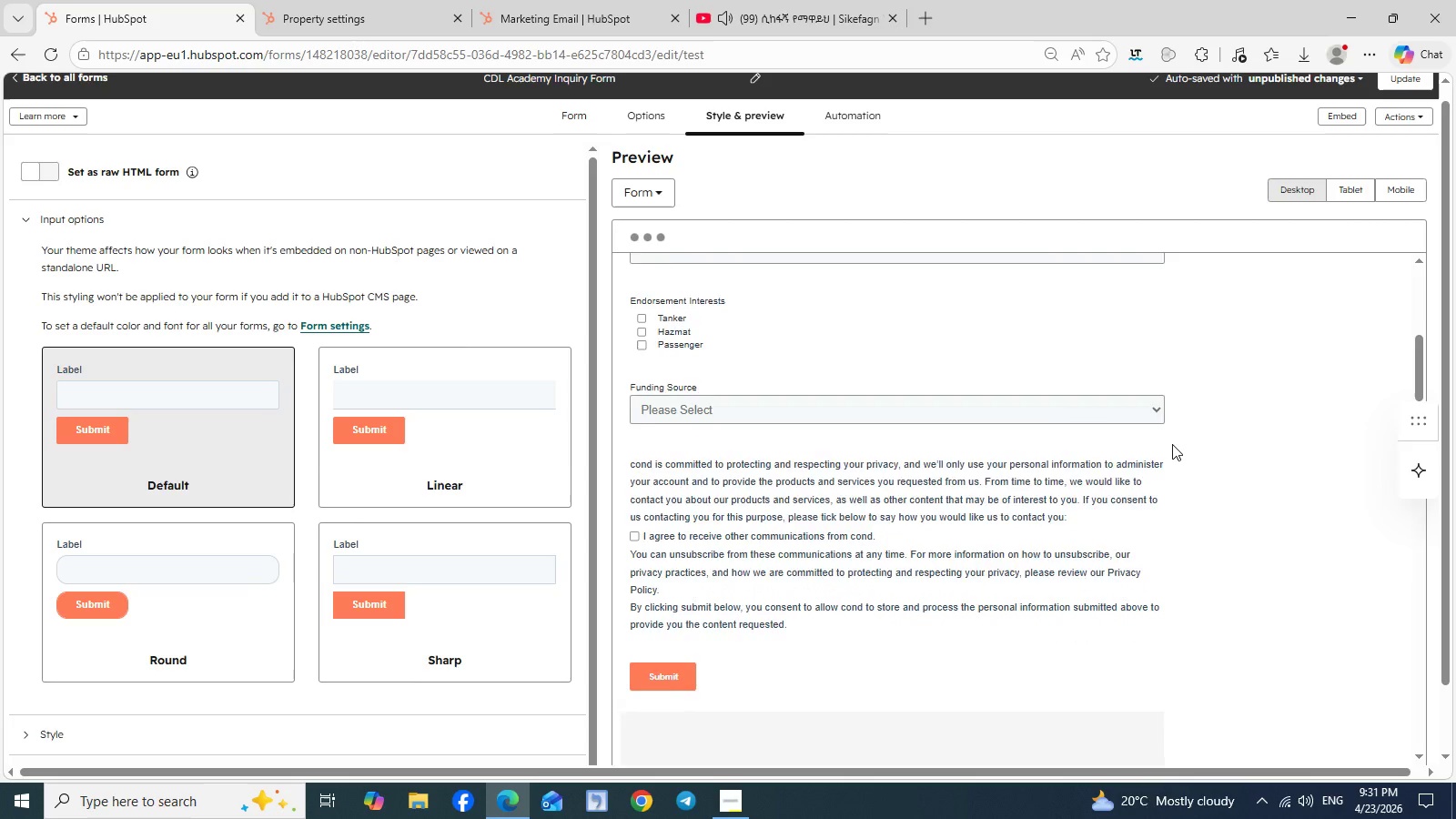 
scroll: coordinate [1172, 444], scroll_direction: up, amount: 9.0
 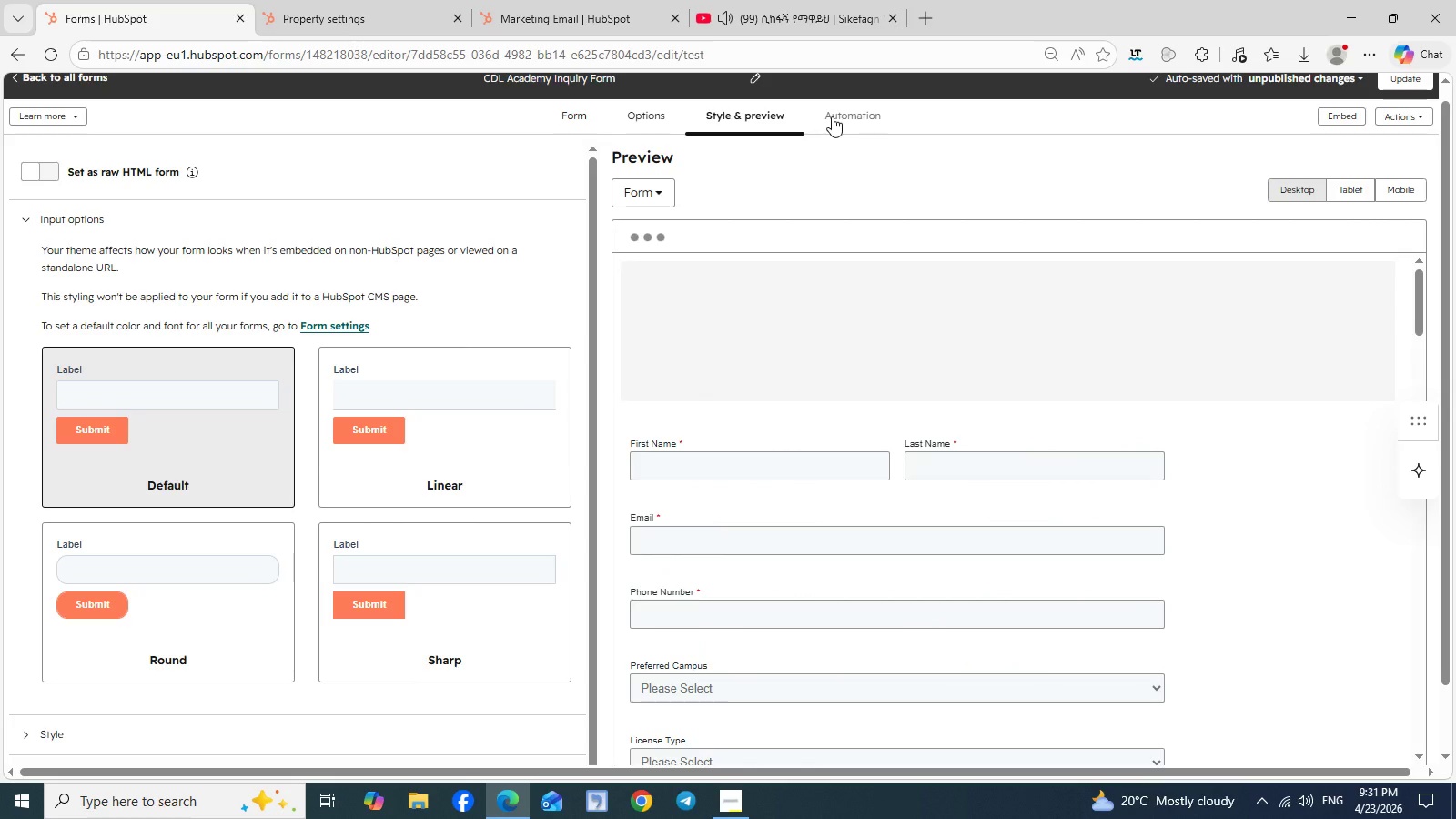 
left_click([833, 116])
 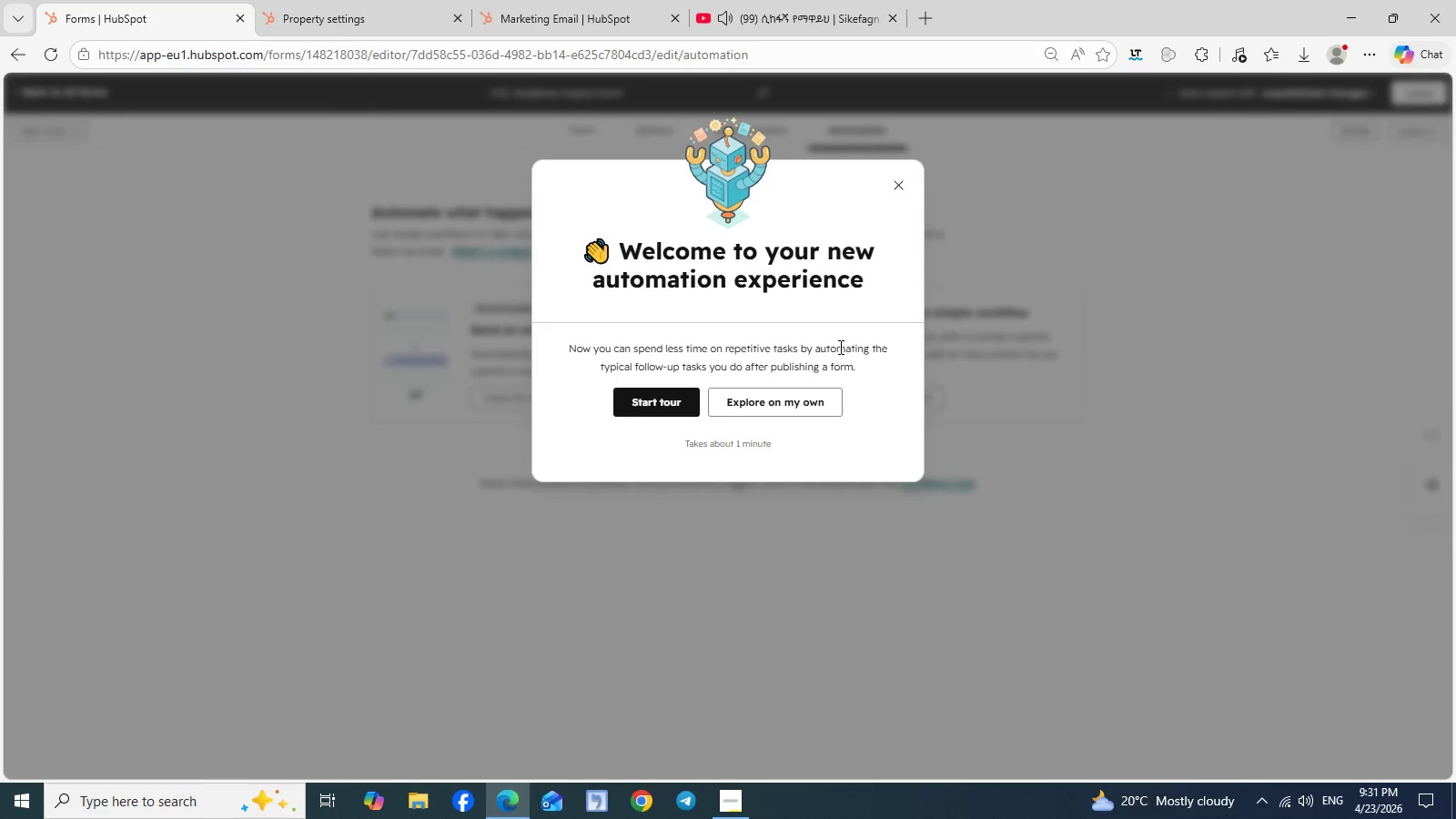 
wait(6.5)
 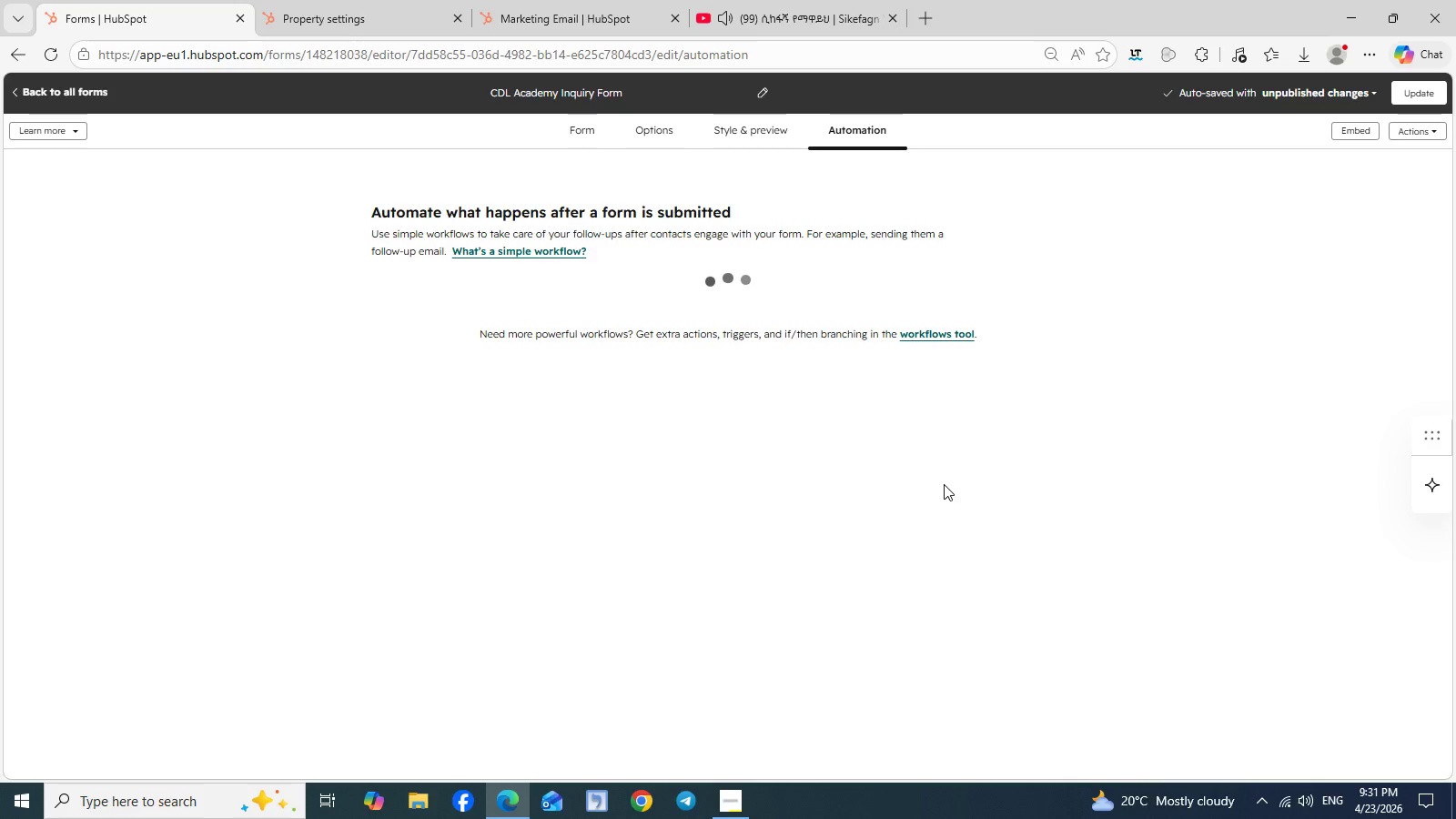 
left_click([898, 187])
 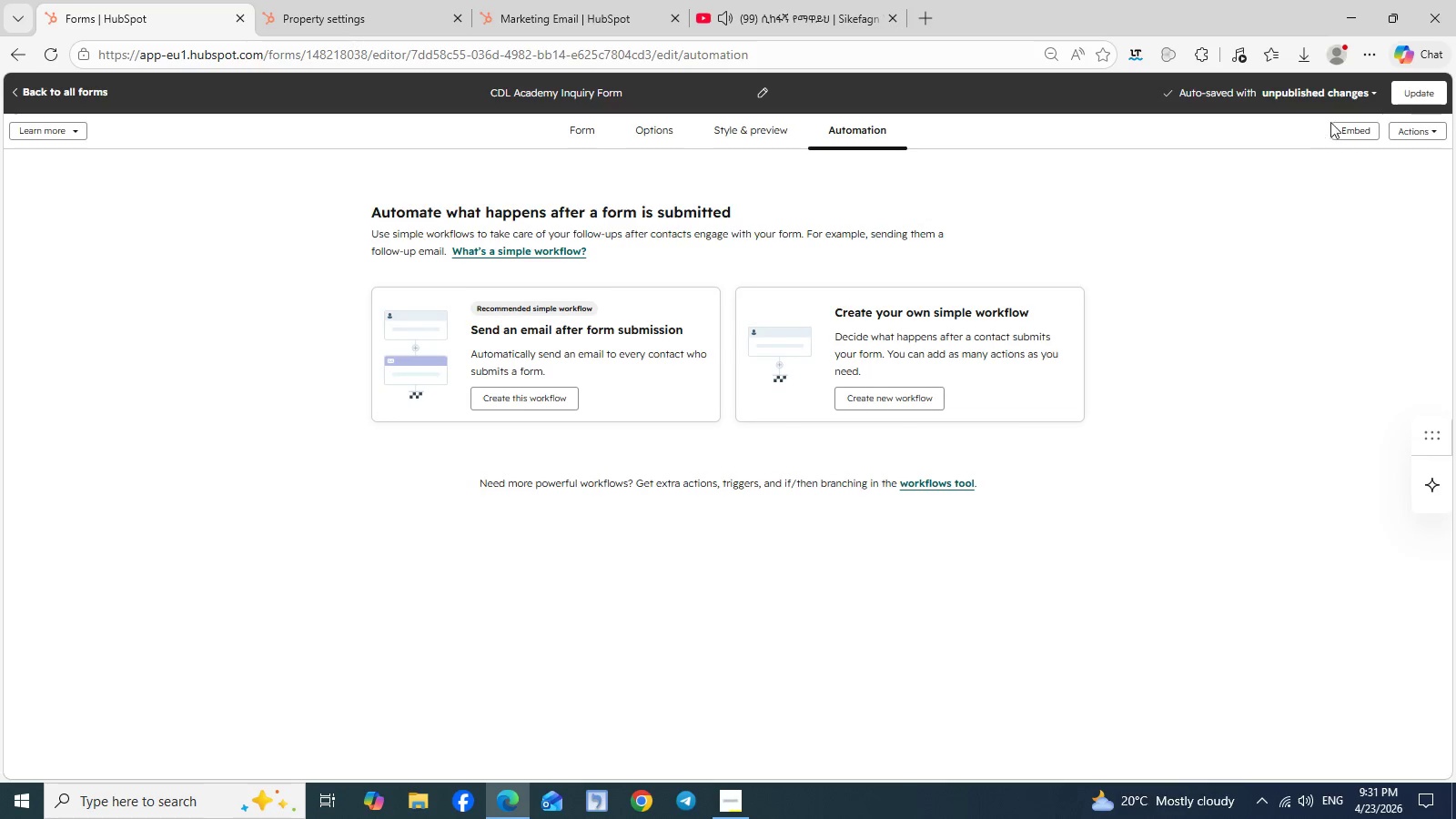 
left_click([1417, 94])
 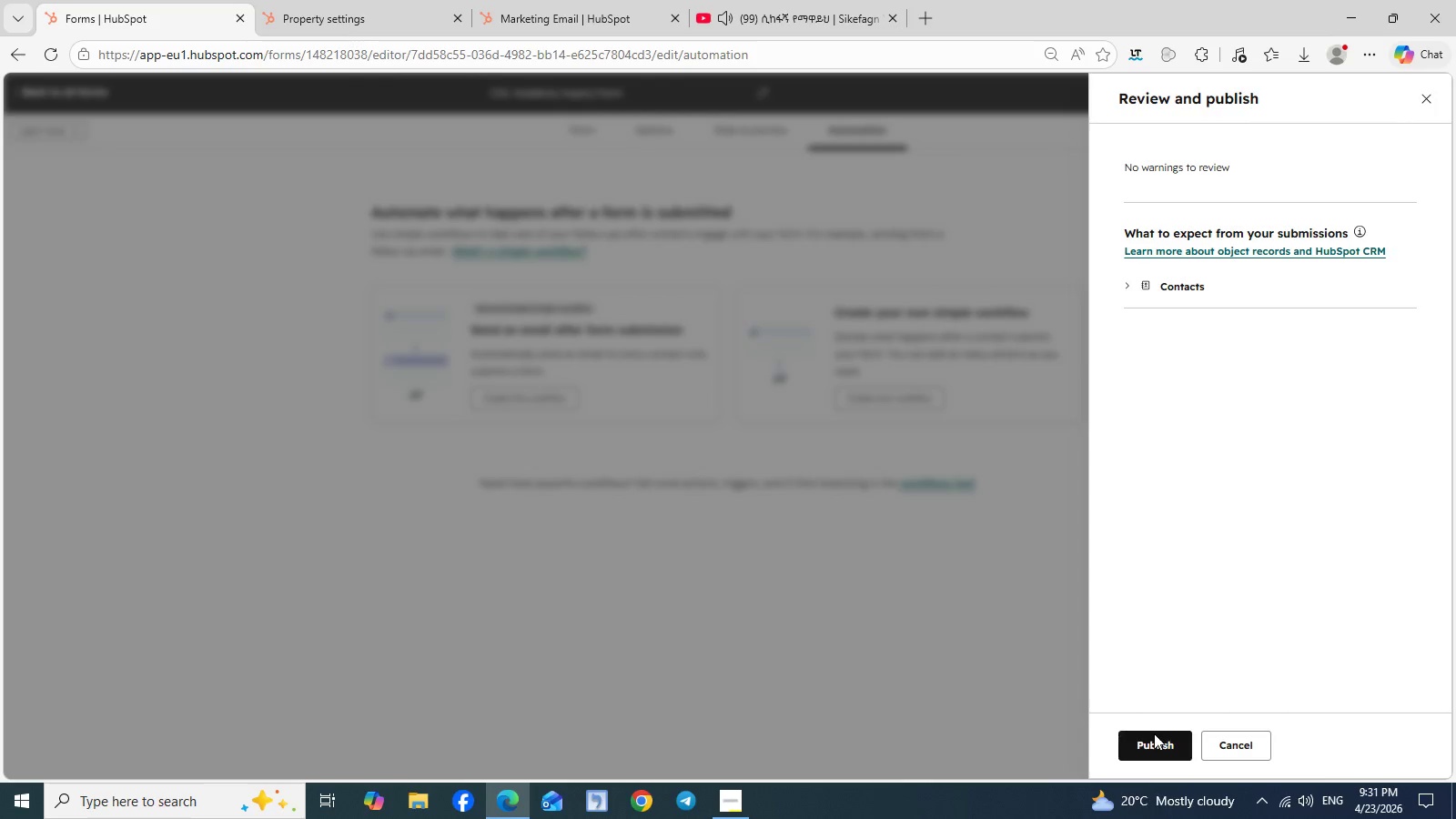 
left_click([1150, 750])
 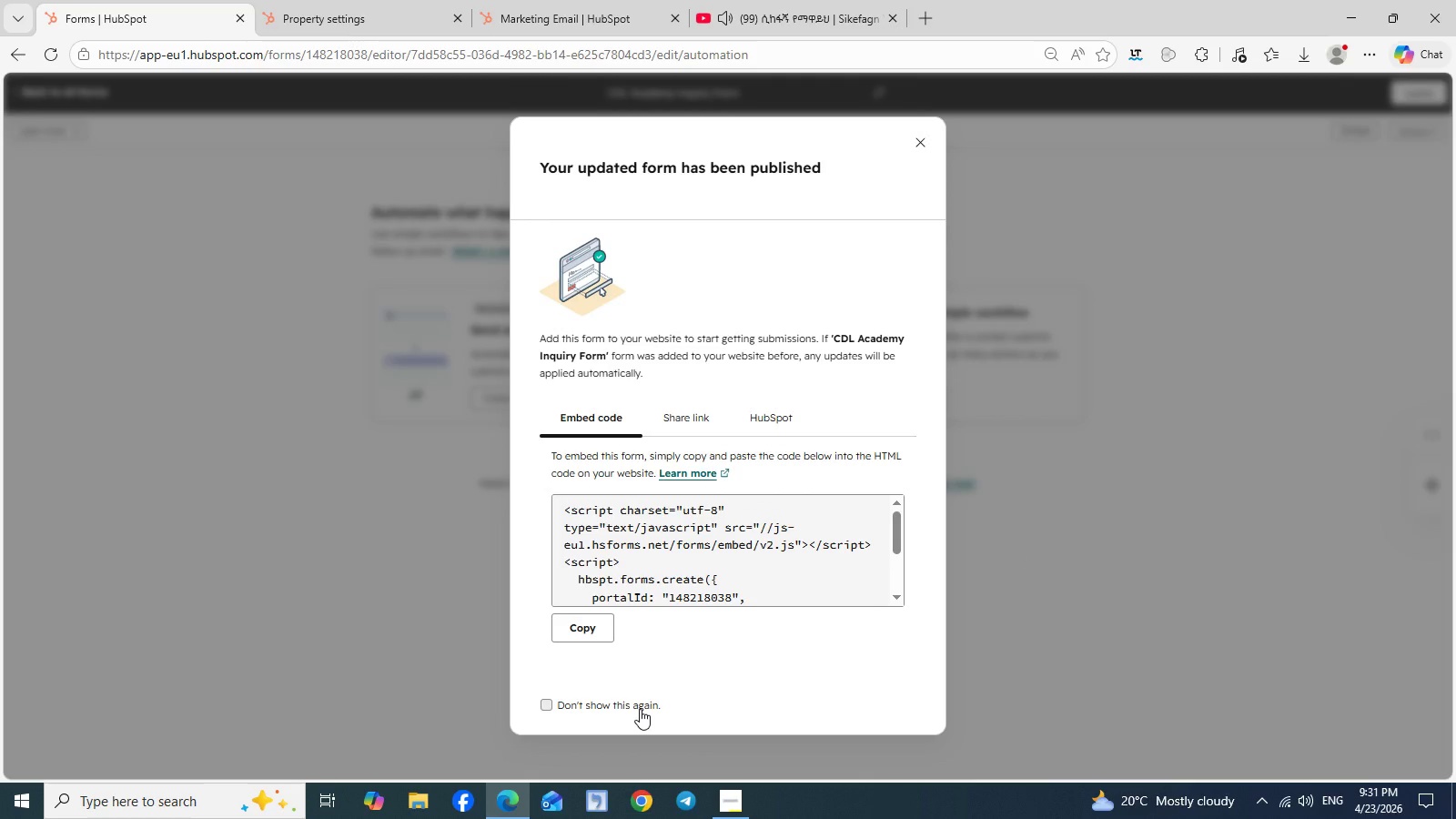 
scroll: coordinate [648, 606], scroll_direction: down, amount: 3.0
 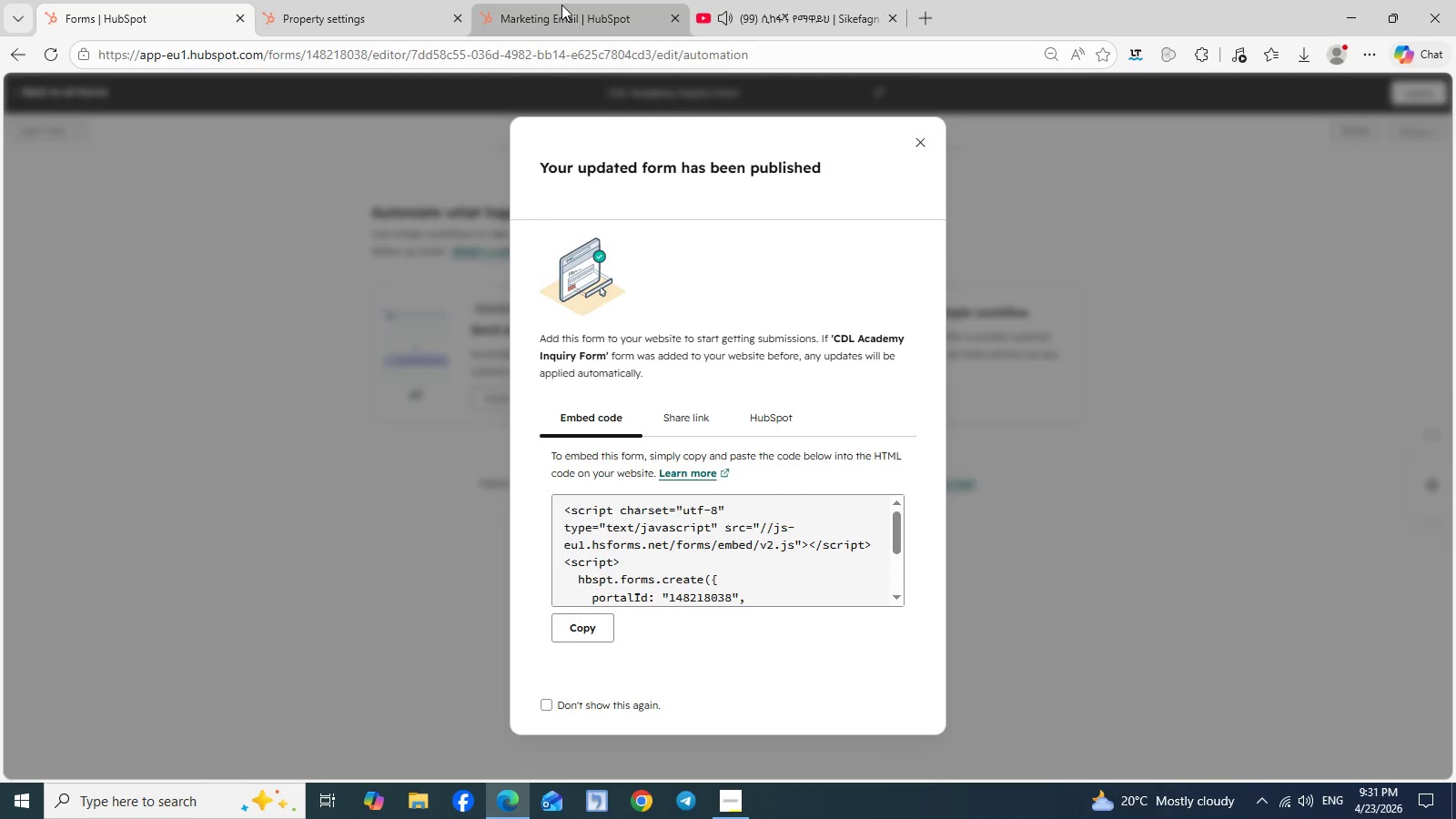 
left_click([561, 6])
 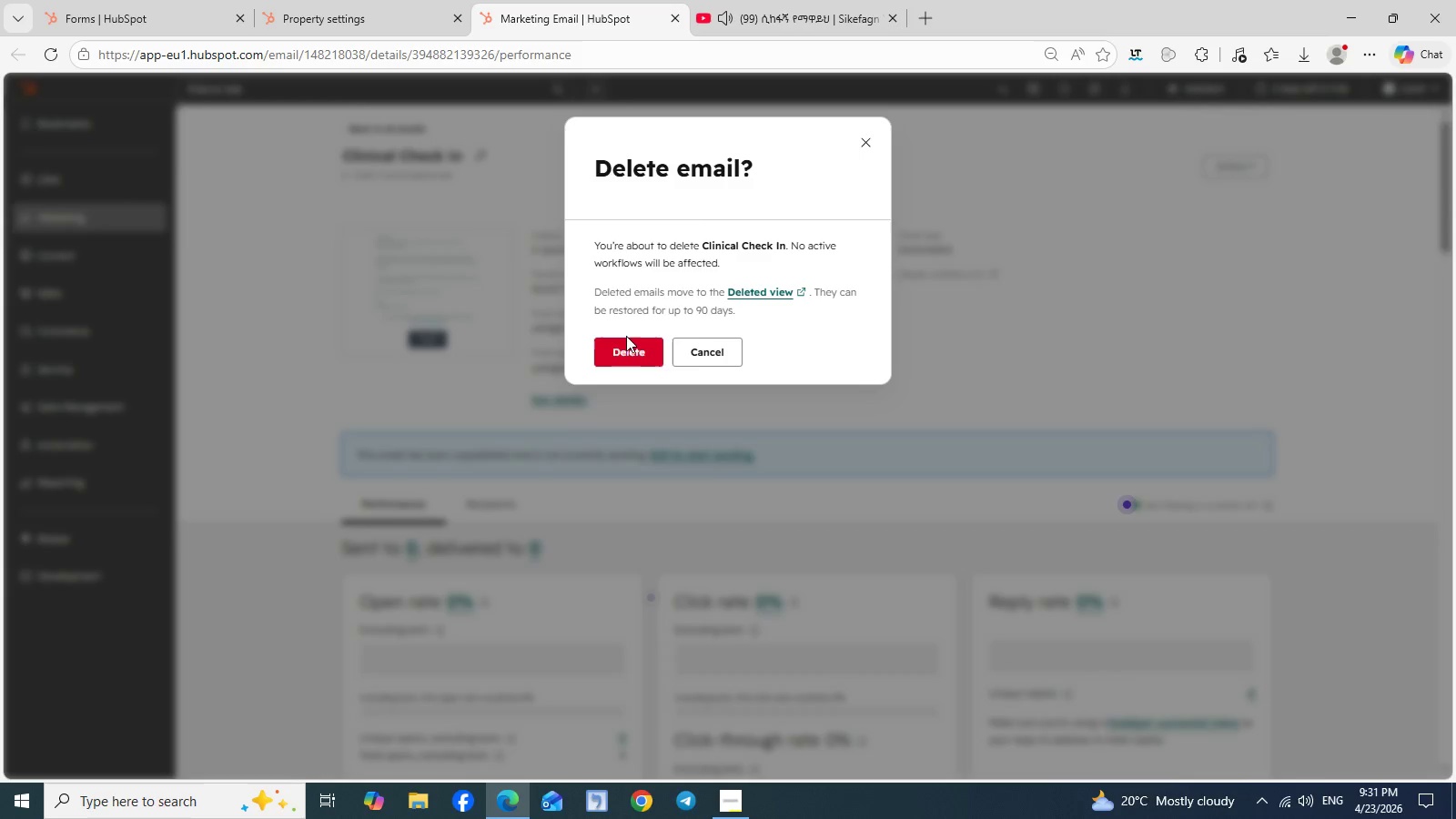 
left_click([623, 358])
 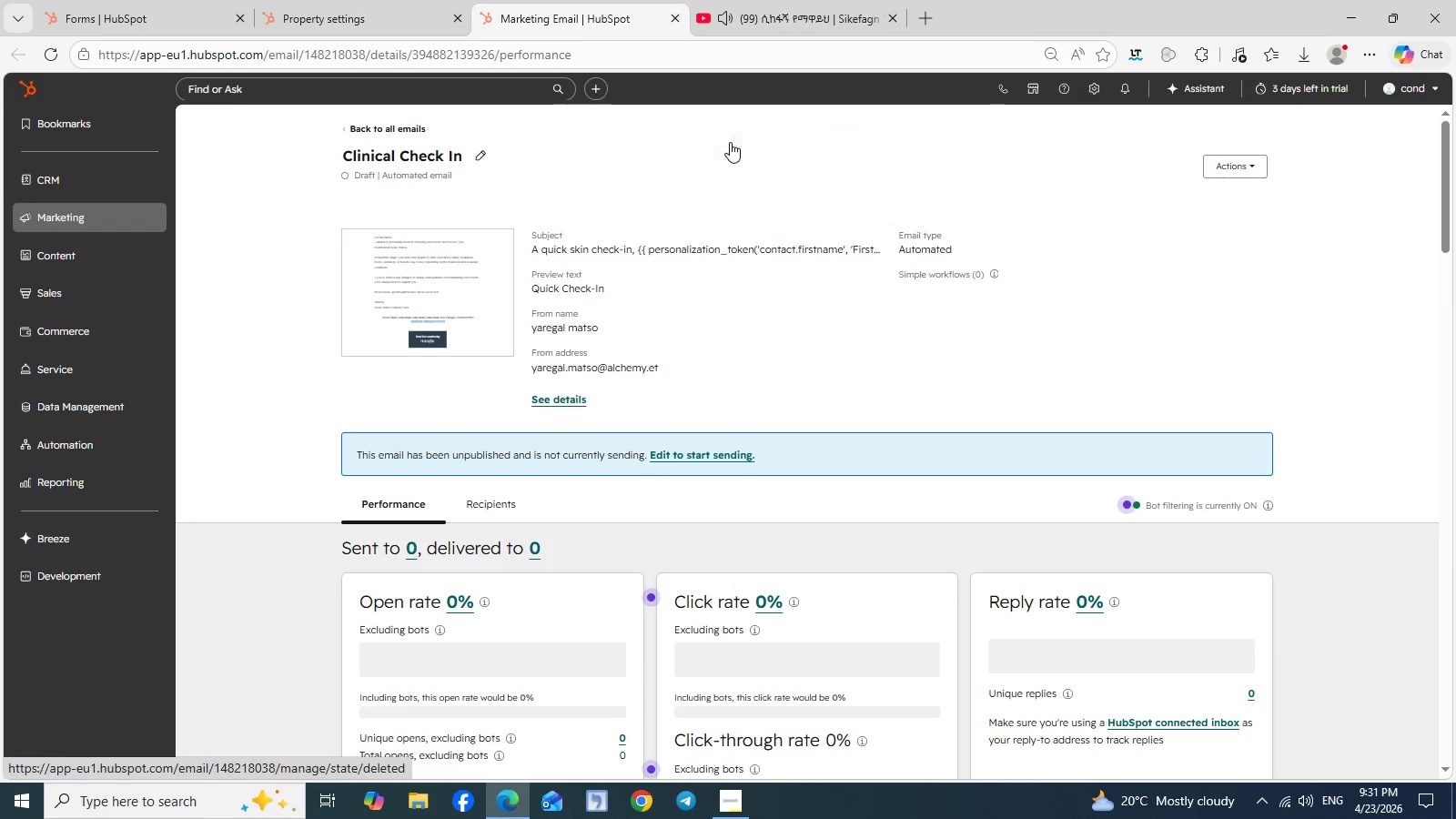 
wait(10.03)
 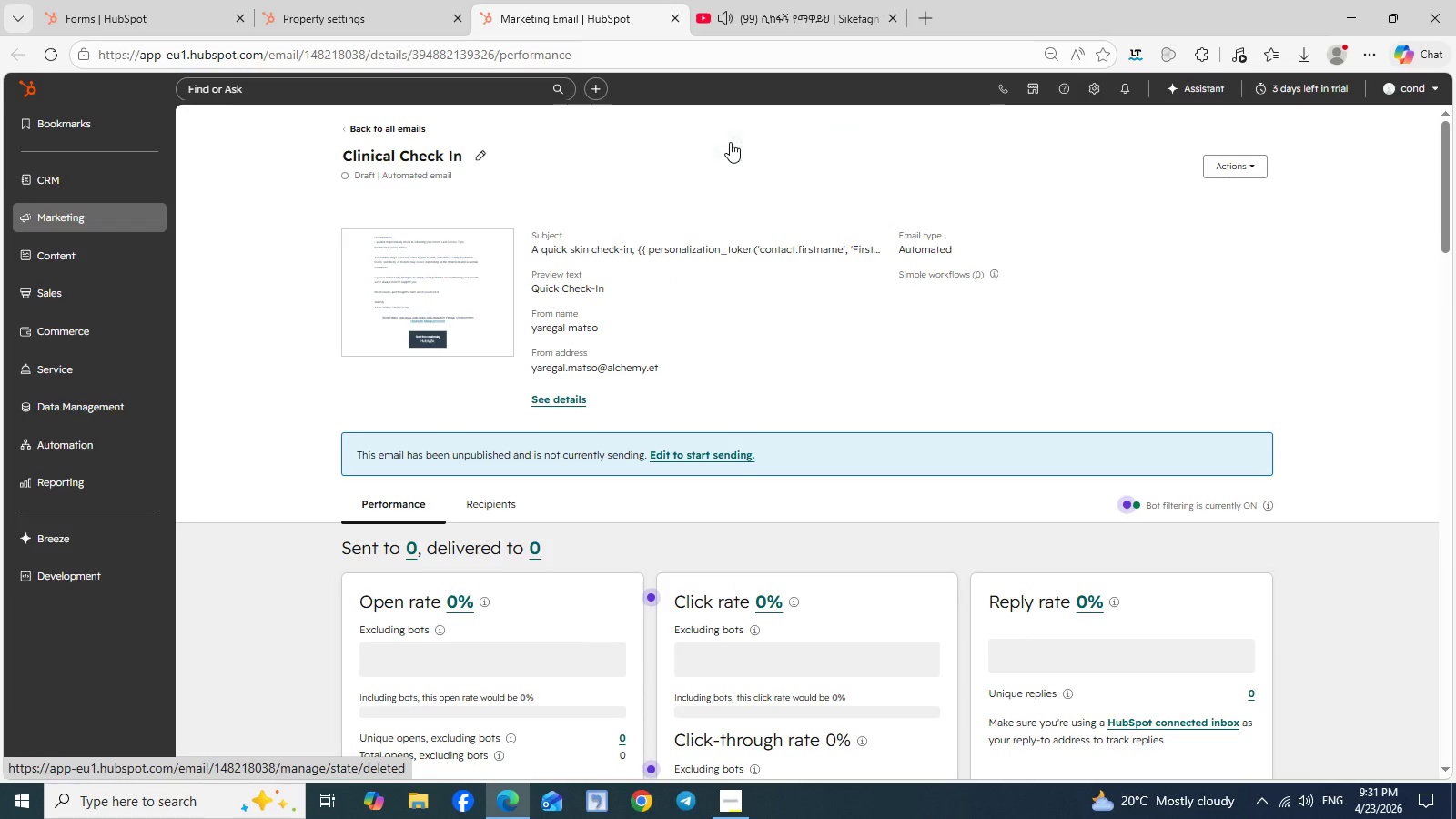 
left_click([372, 132])
 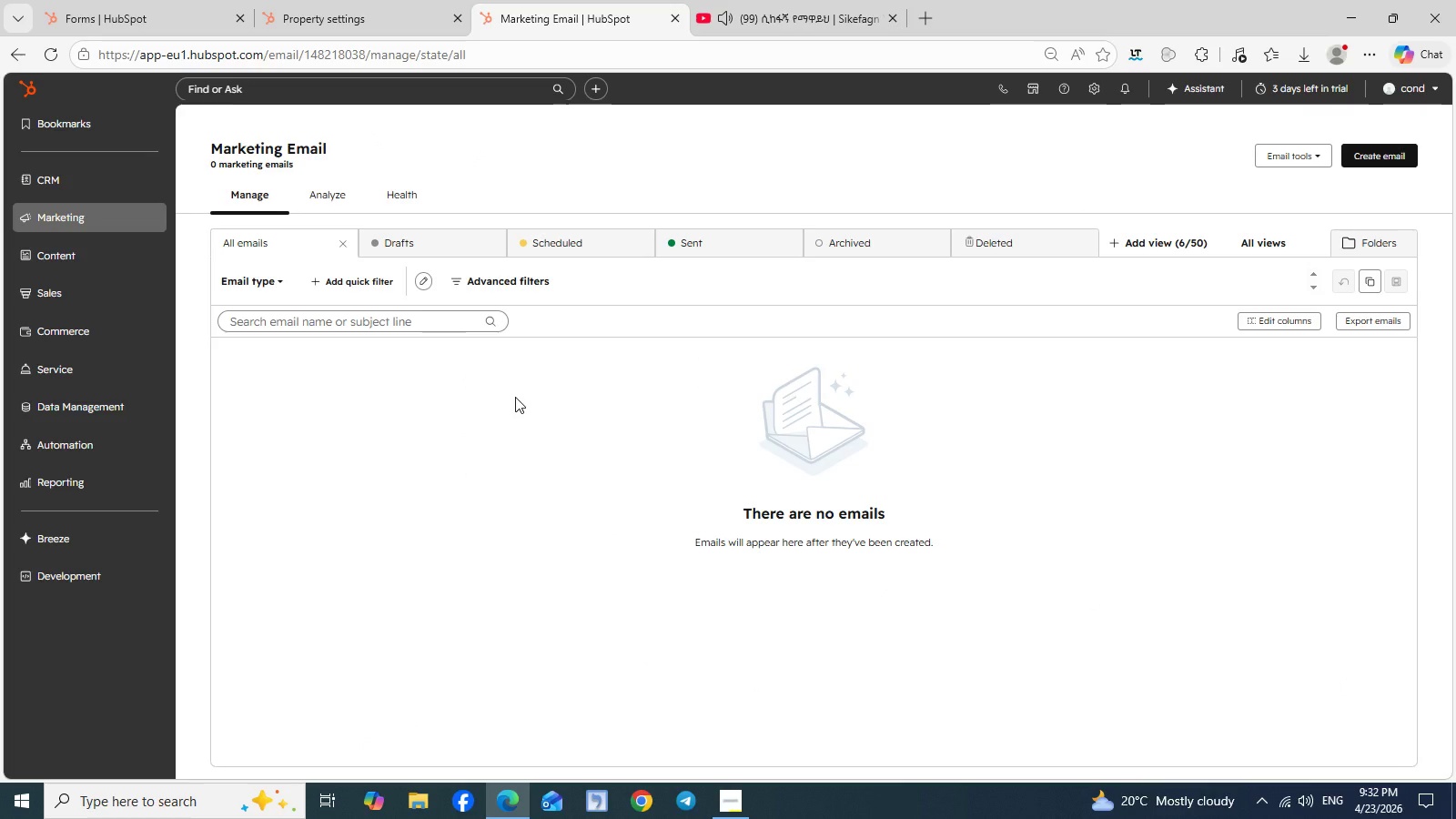 
wait(19.61)
 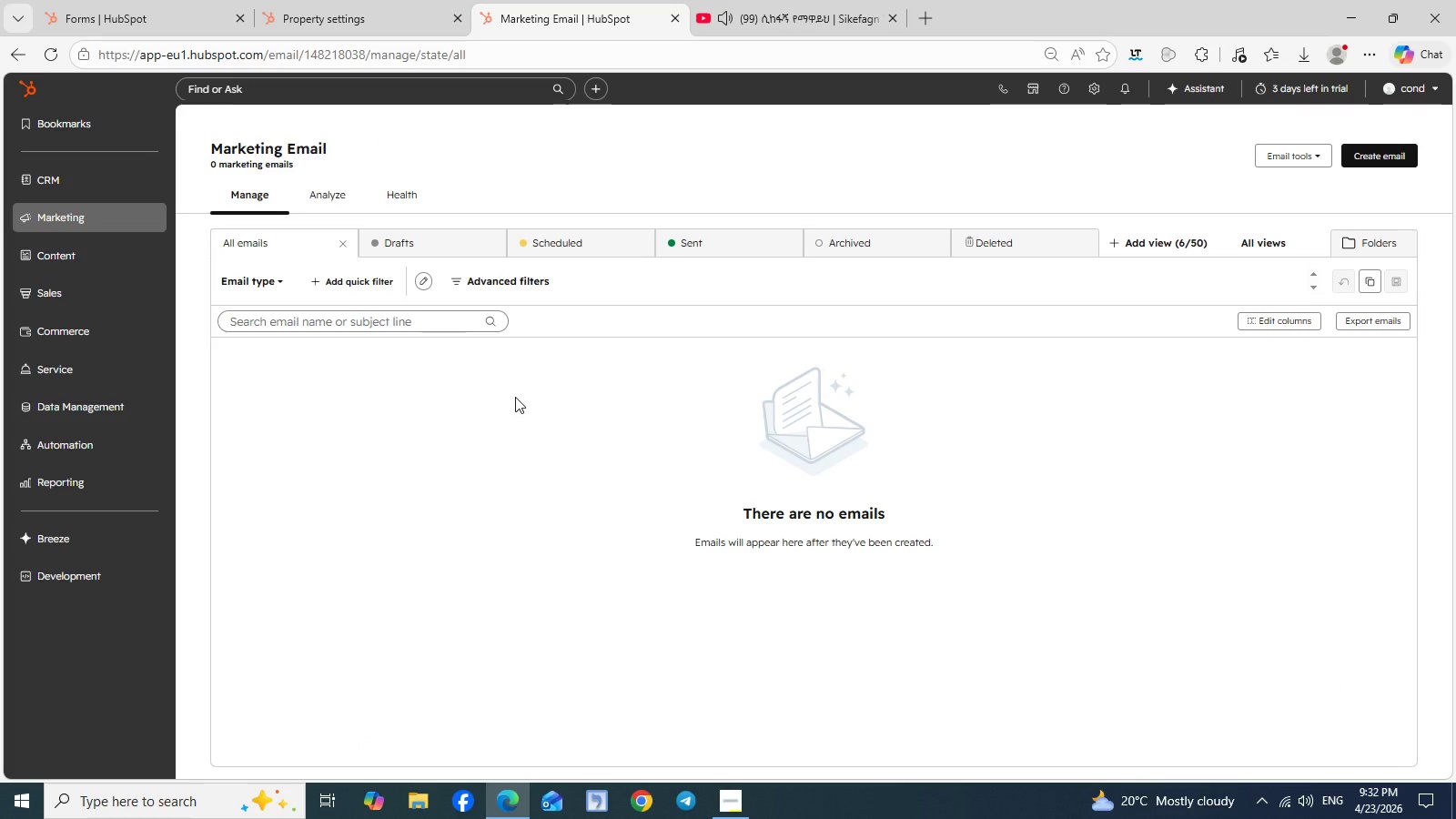 
left_click([132, 443])
 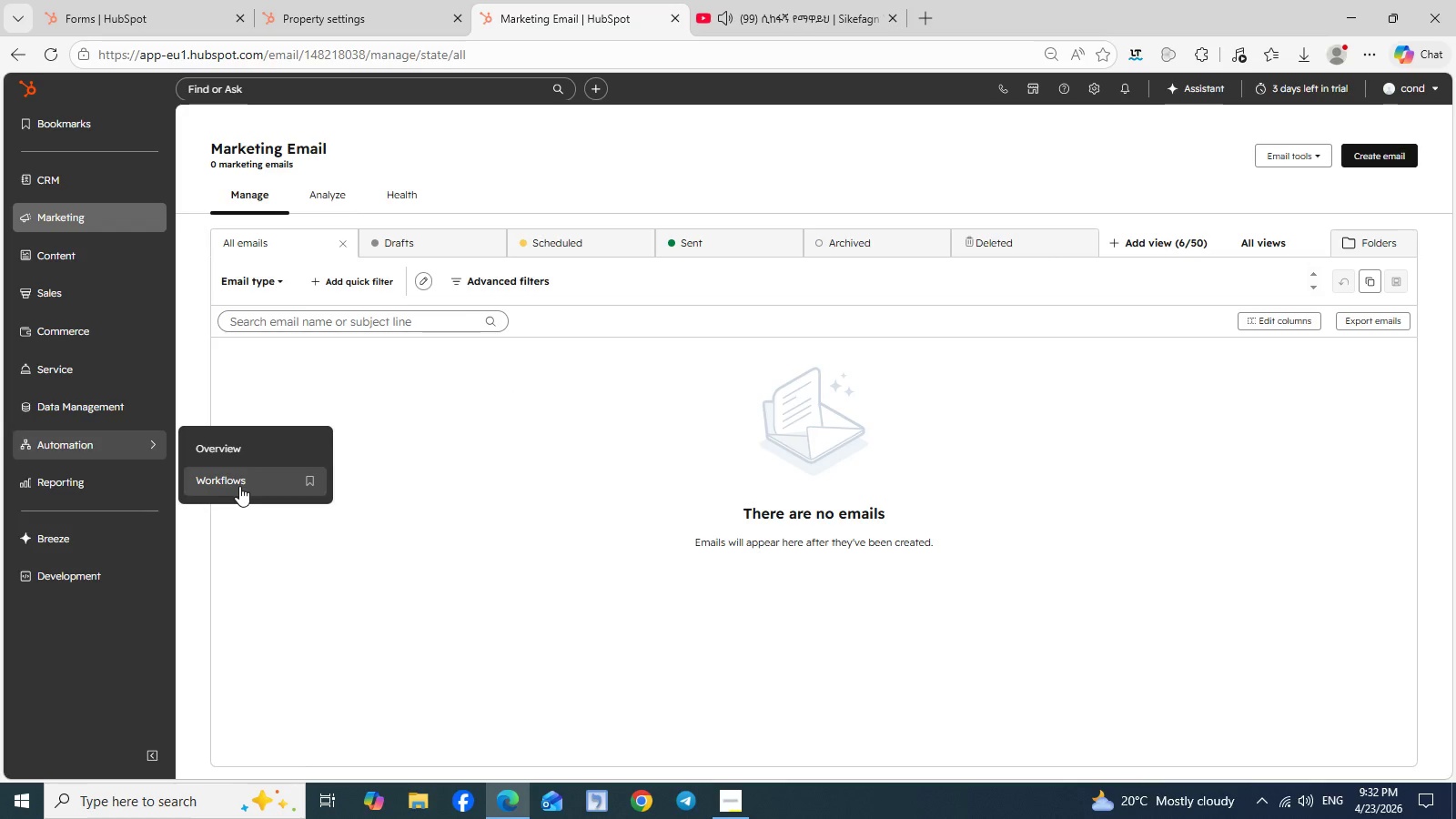 
left_click([239, 486])
 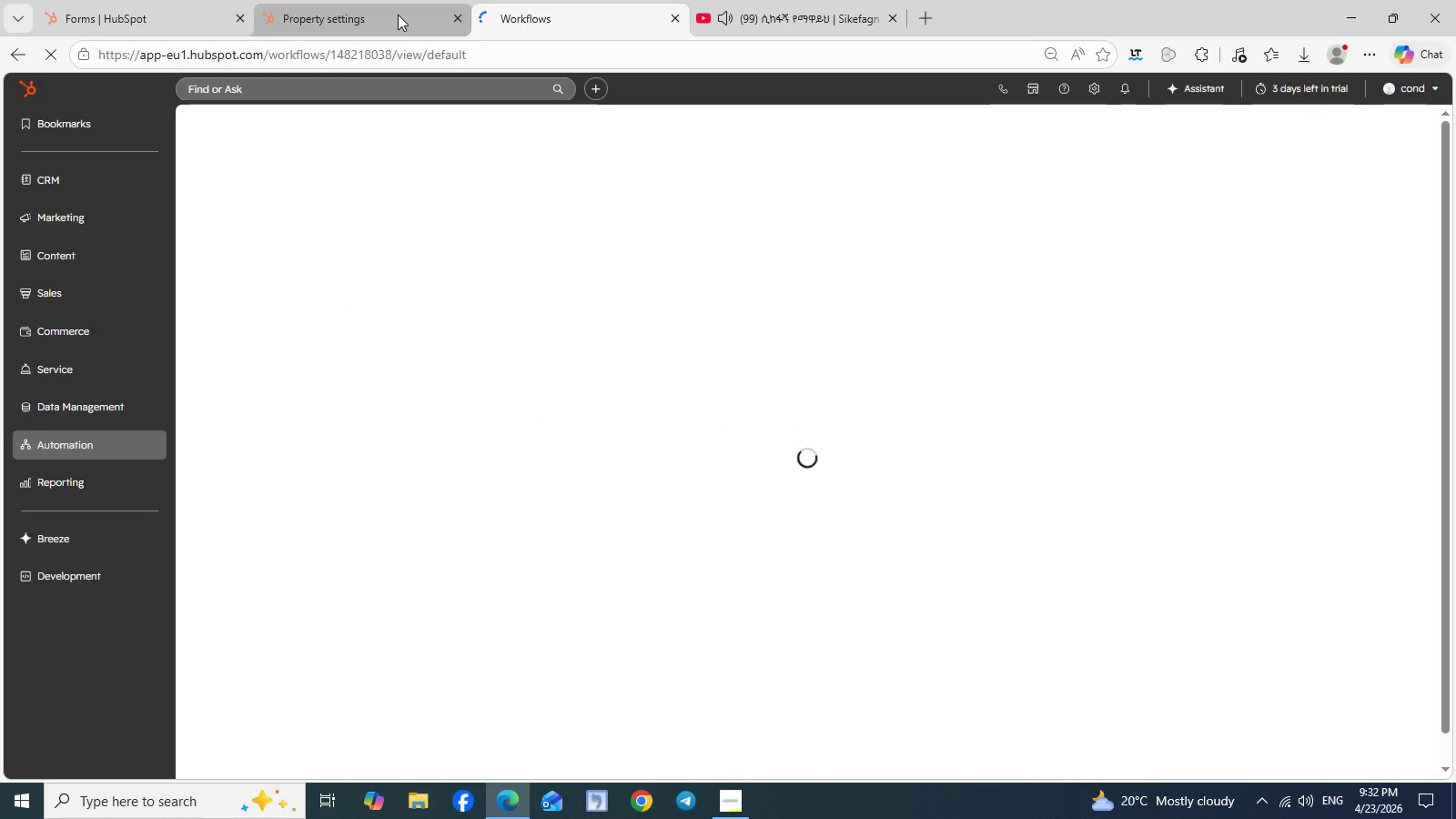 
wait(10.3)
 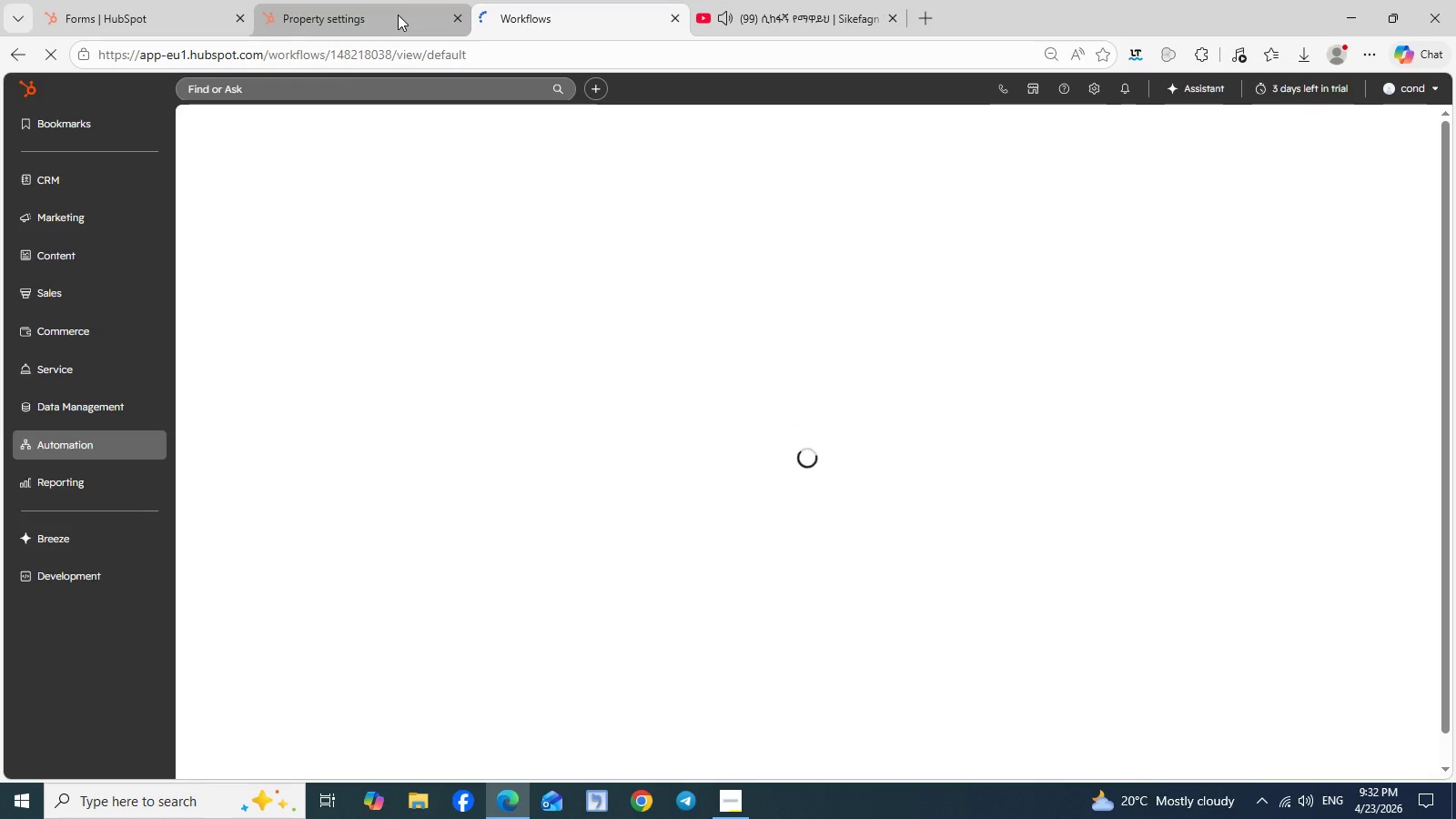 
left_click([391, 641])
 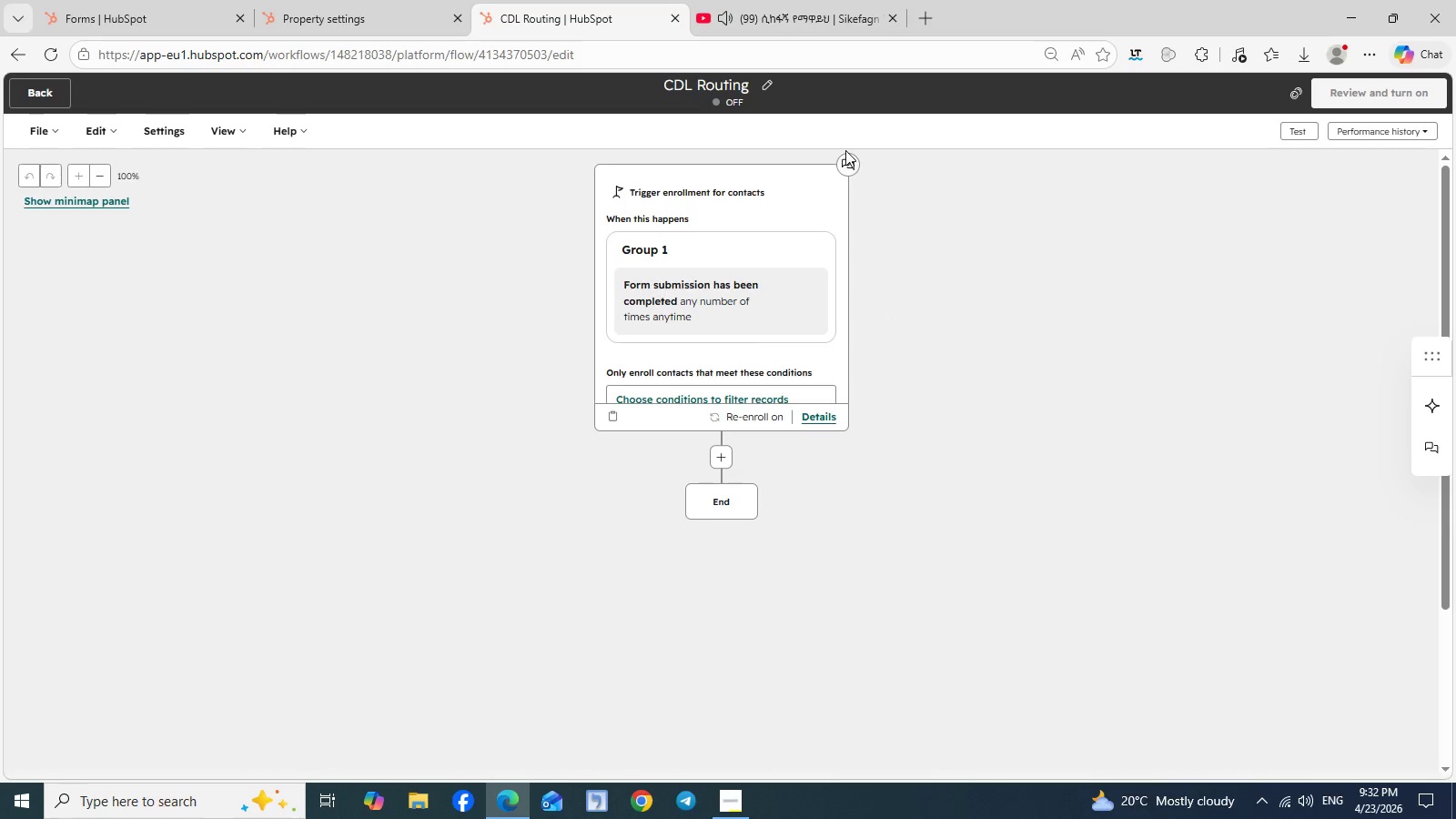 
wait(16.17)
 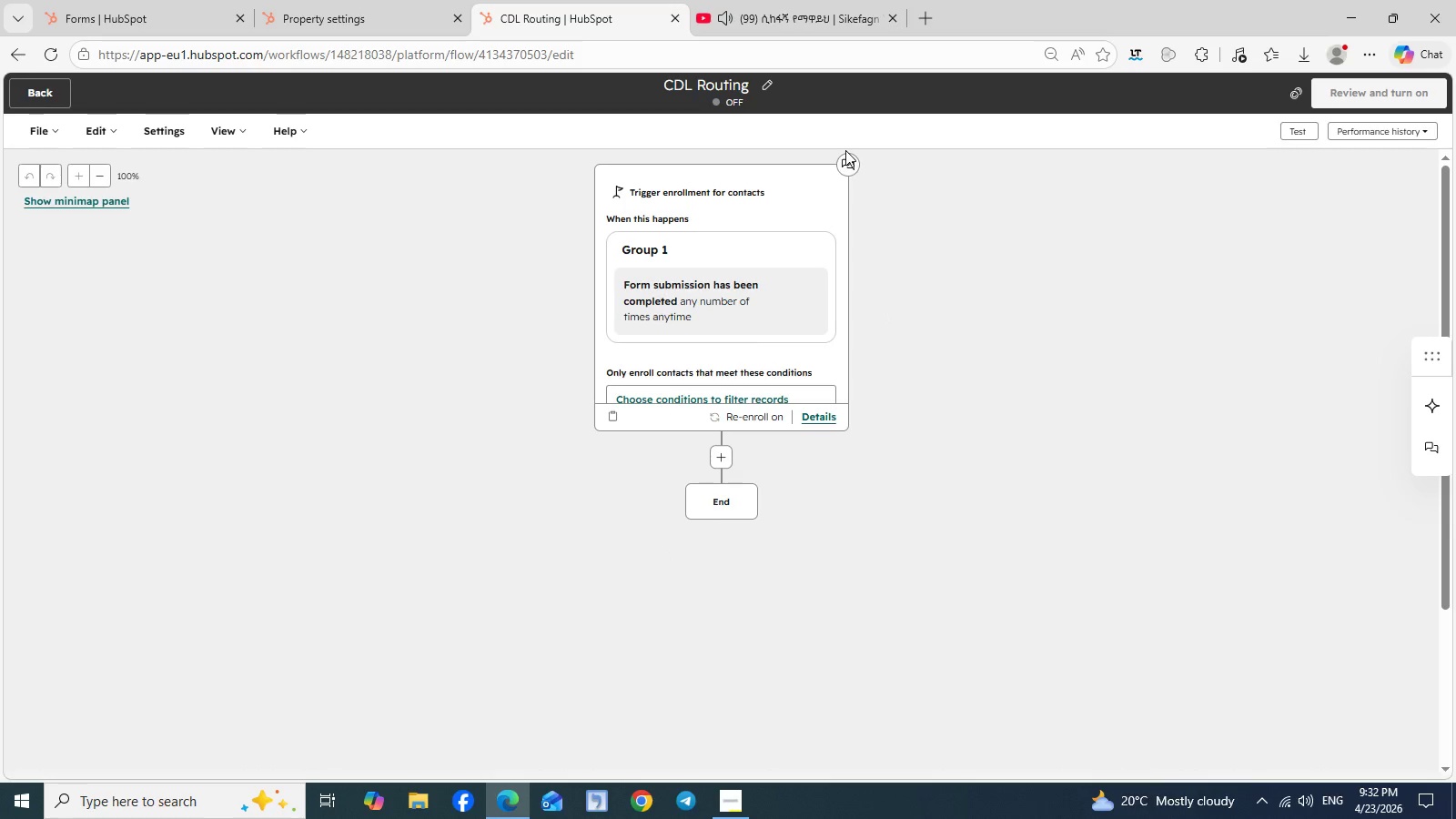 
left_click([124, 130])
 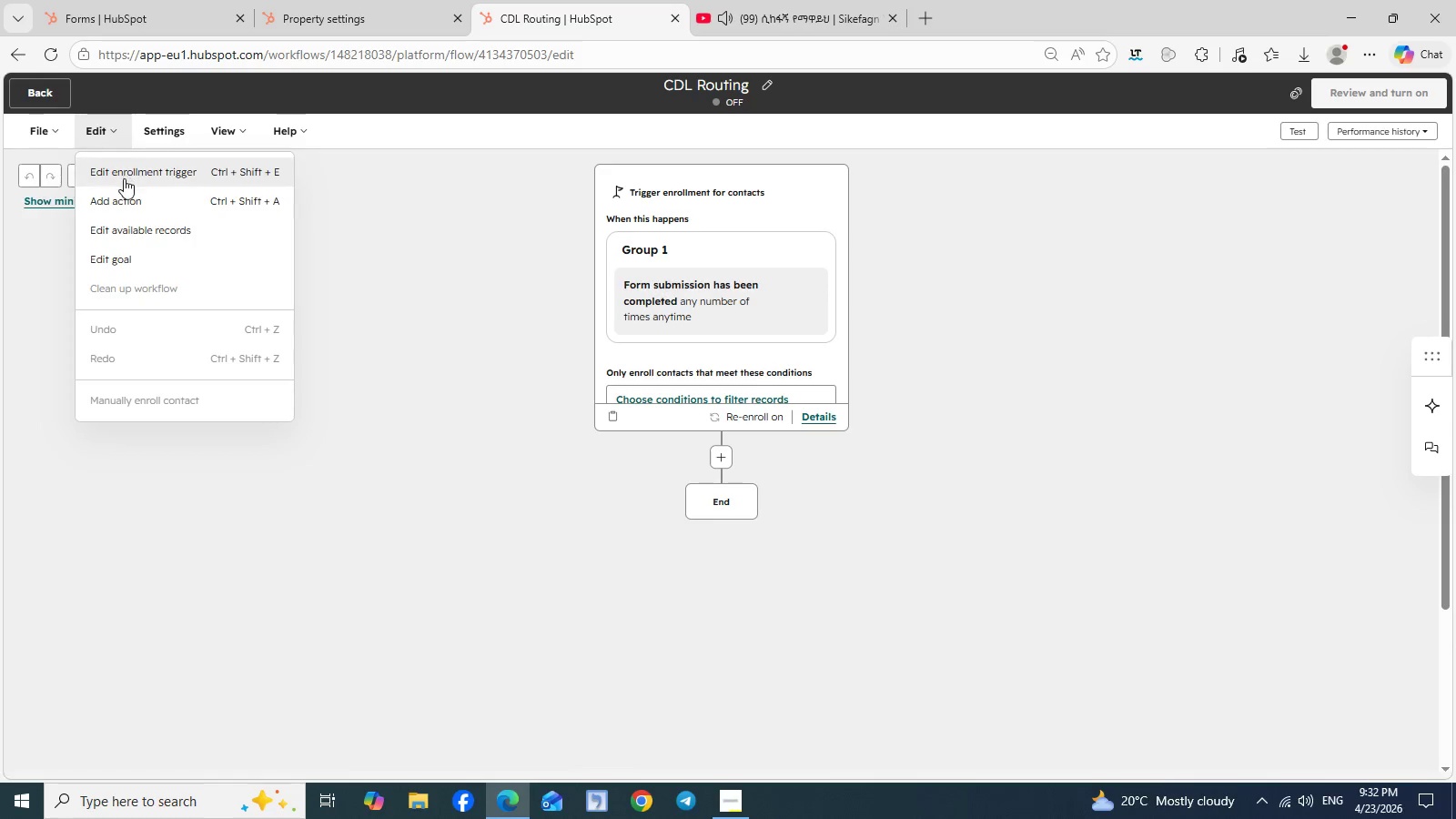 
left_click([124, 178])
 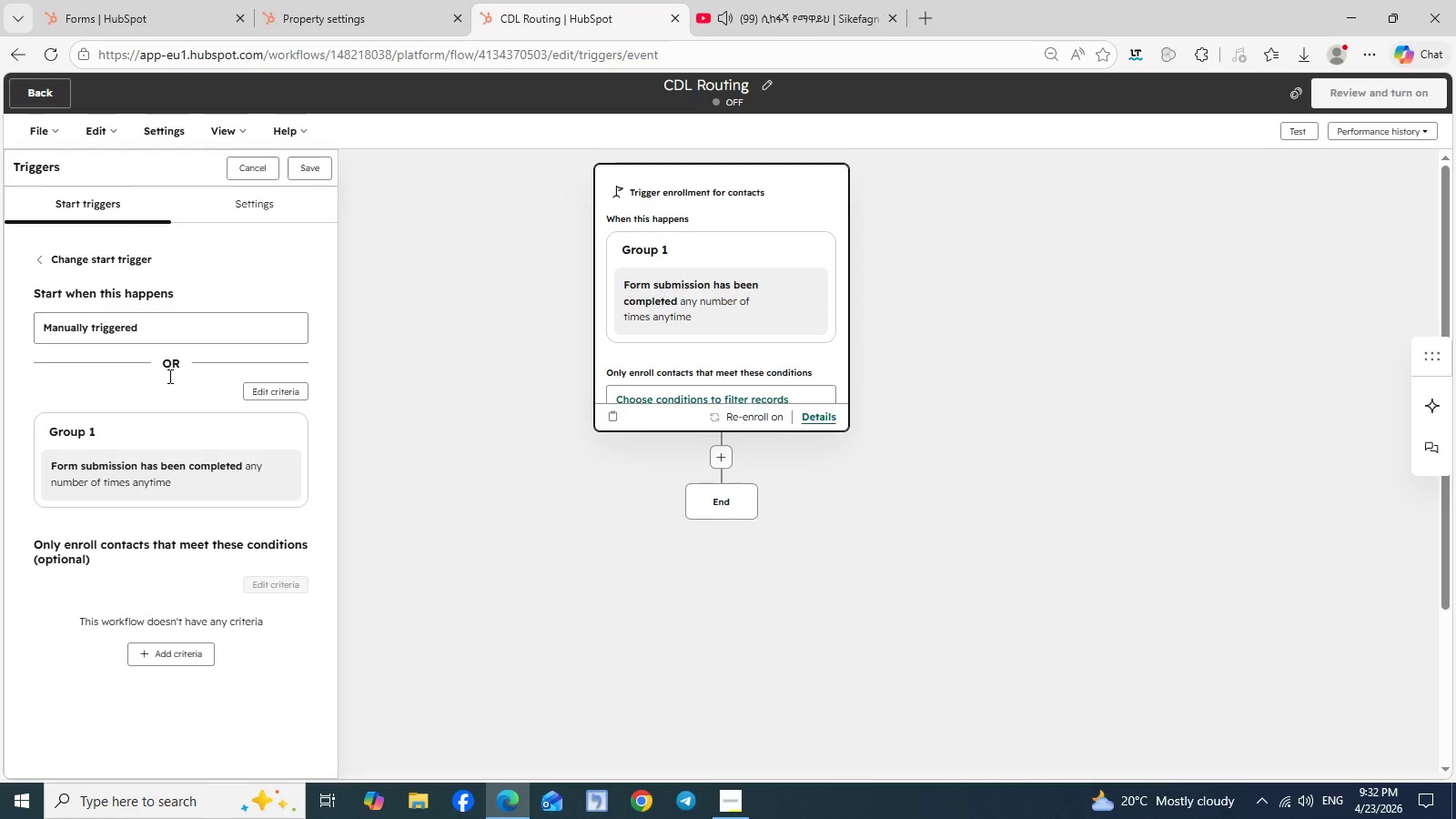 
left_click([201, 471])
 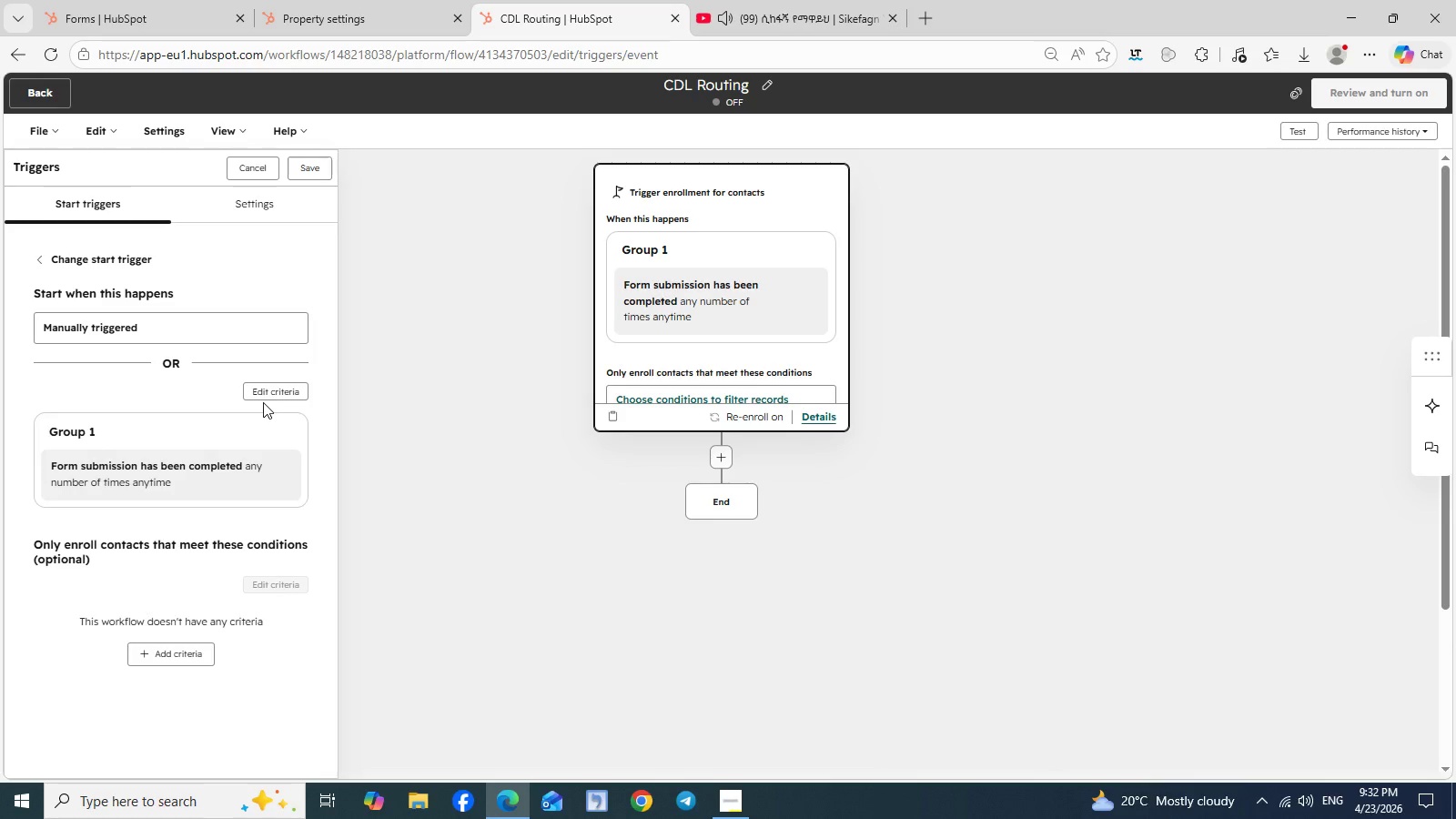 
left_click([268, 399])
 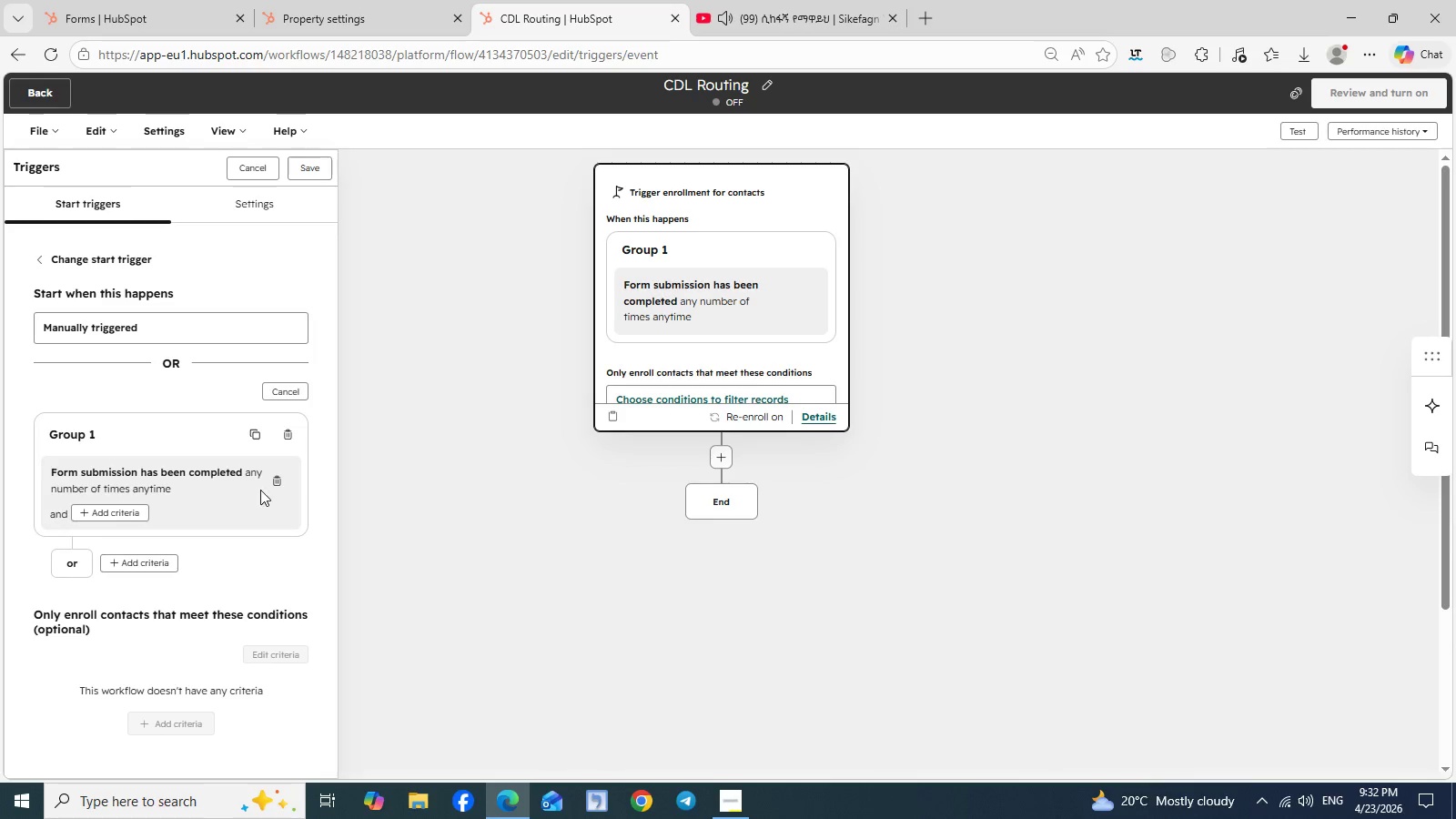 
left_click([275, 481])
 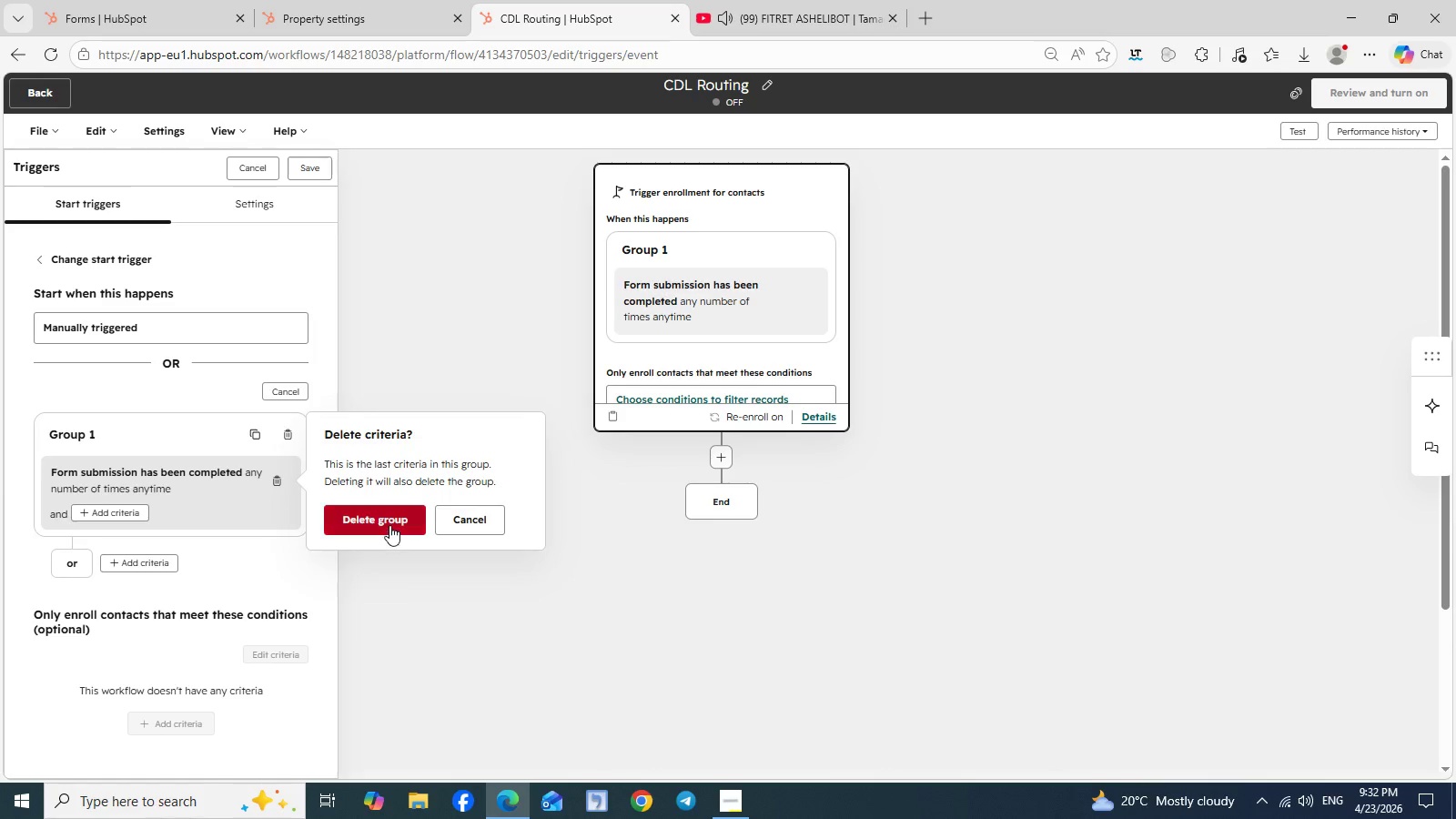 
left_click([389, 523])
 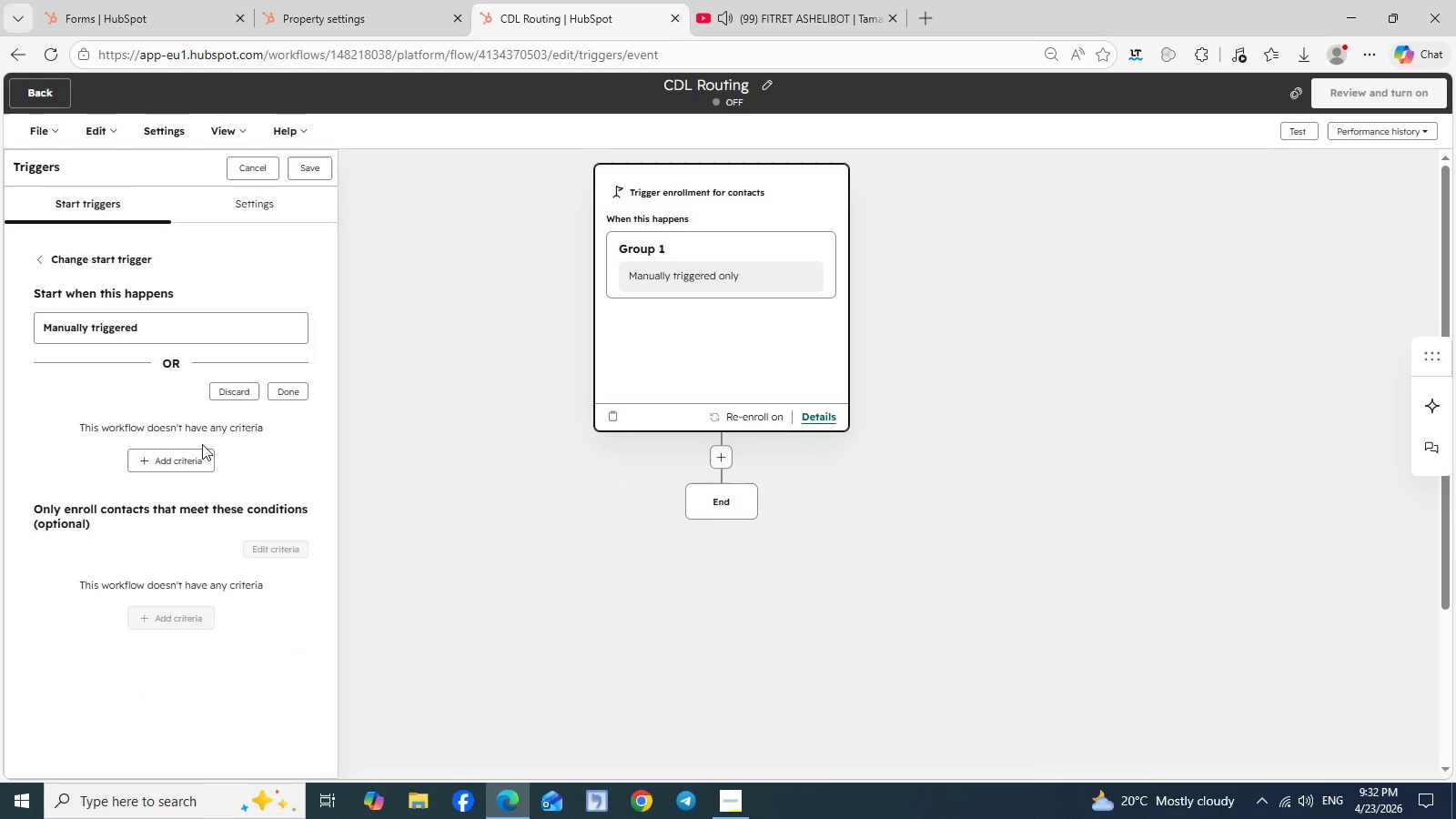 
left_click([177, 458])
 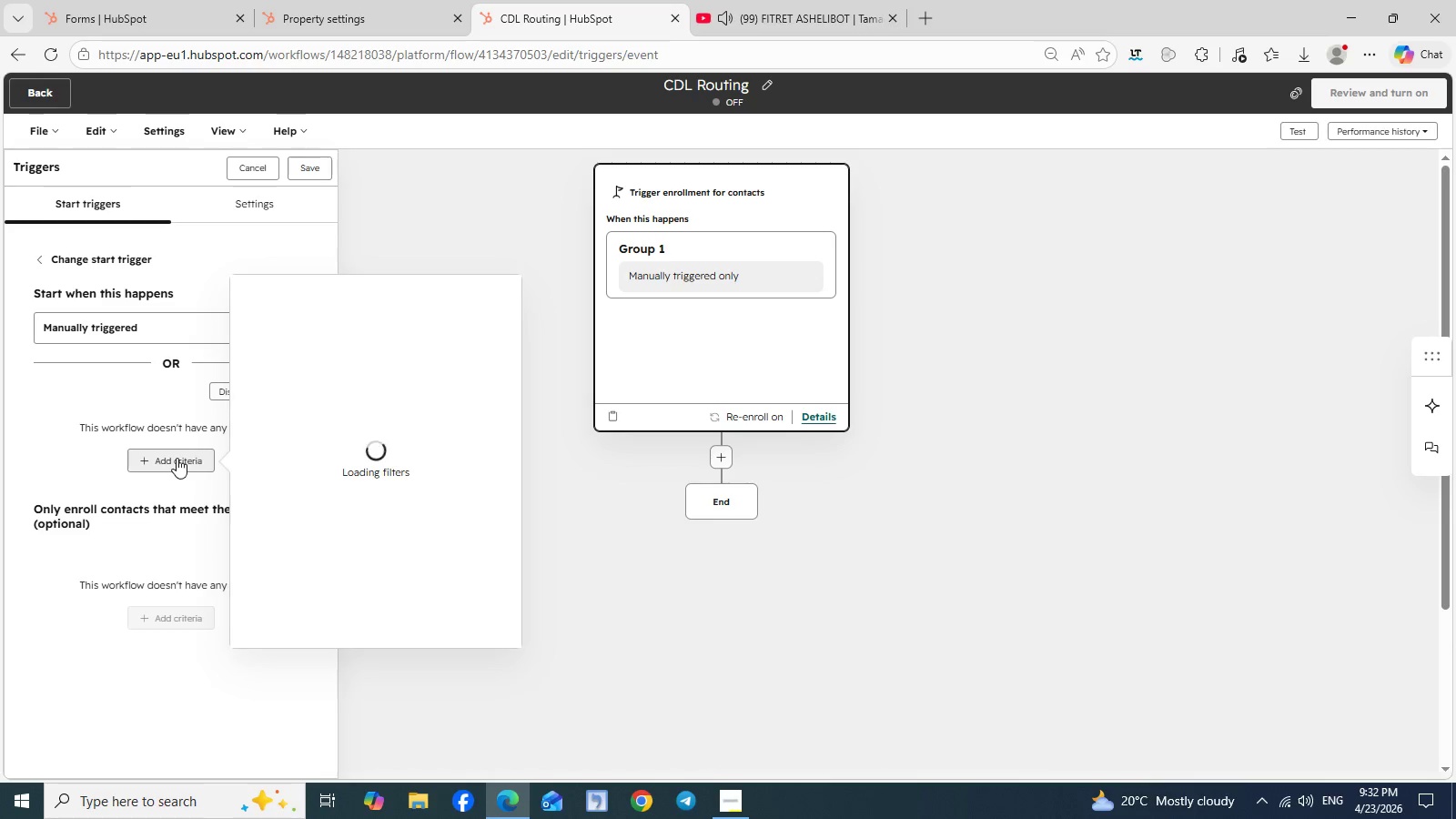 
wait(8.23)
 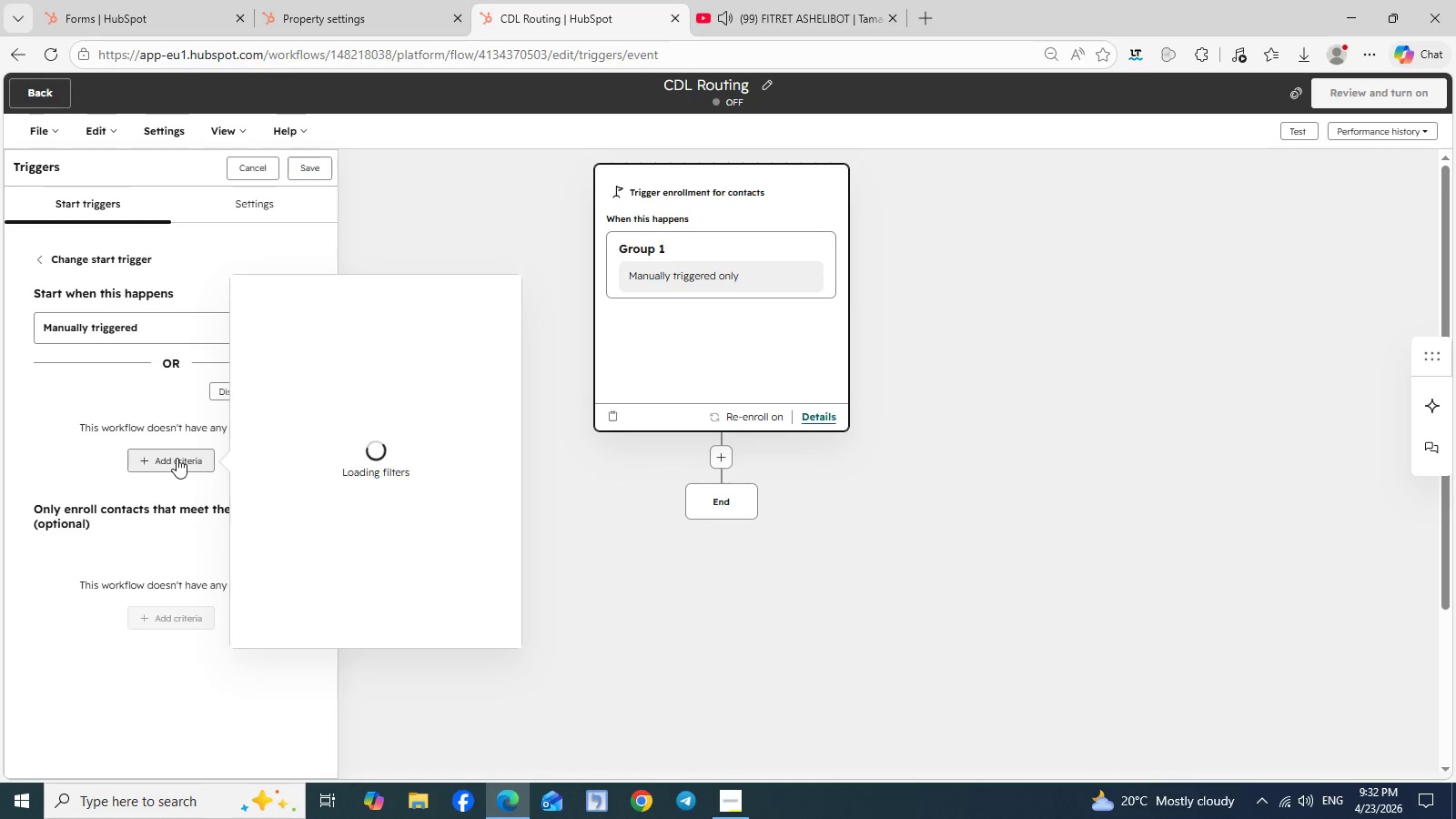 
type(fo)
 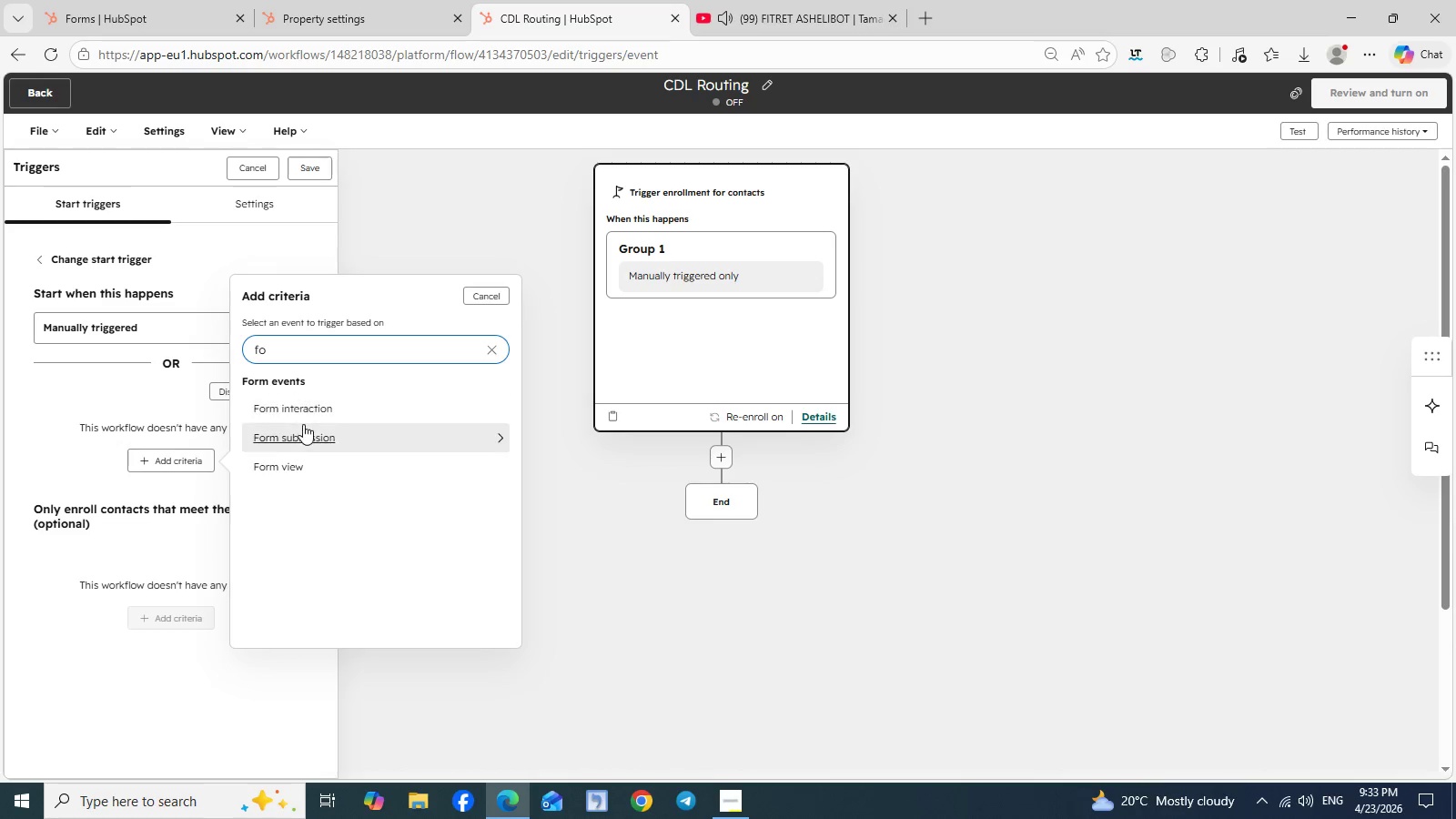 
left_click([303, 430])
 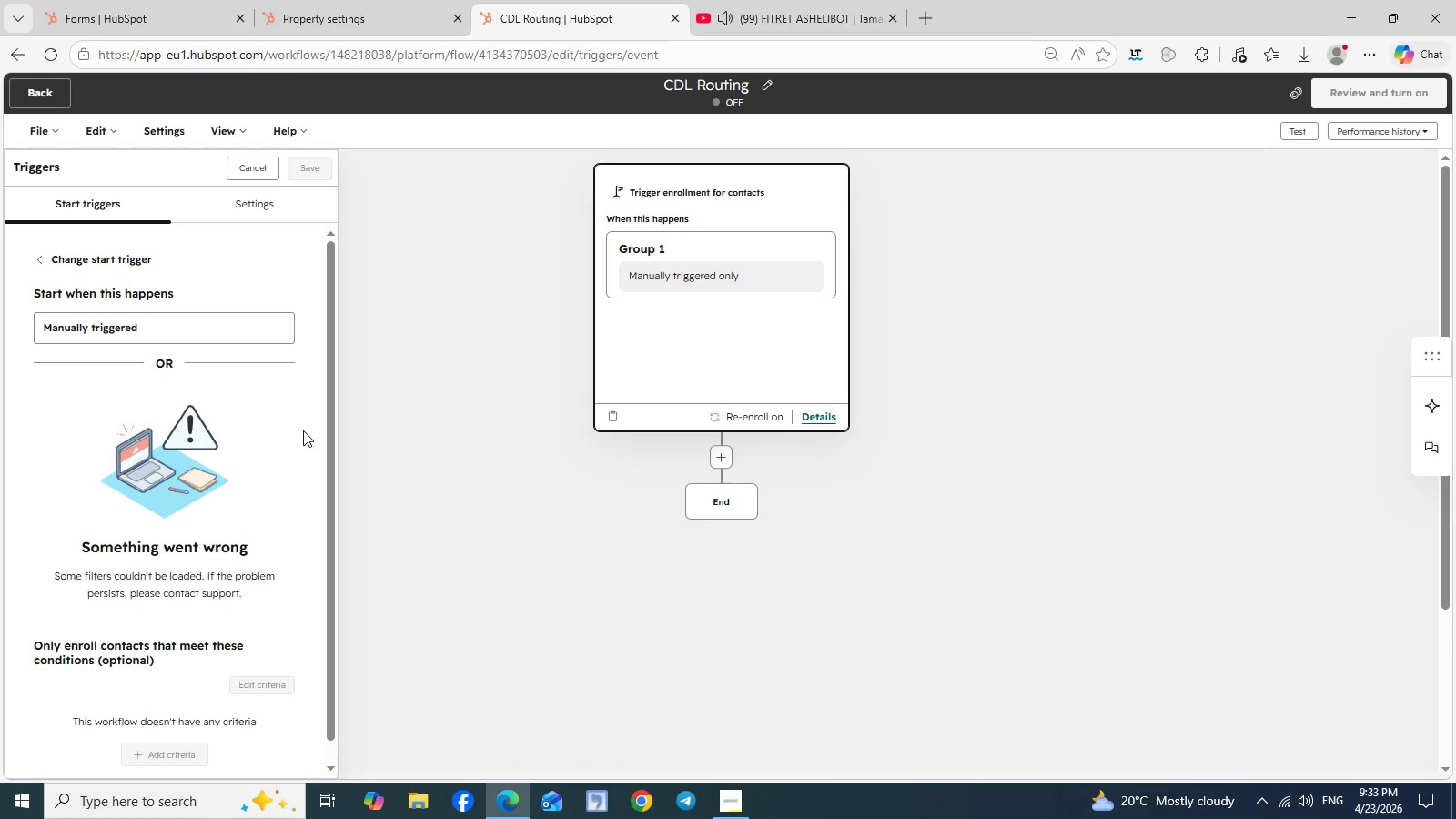 
scroll: coordinate [255, 506], scroll_direction: down, amount: 5.0
 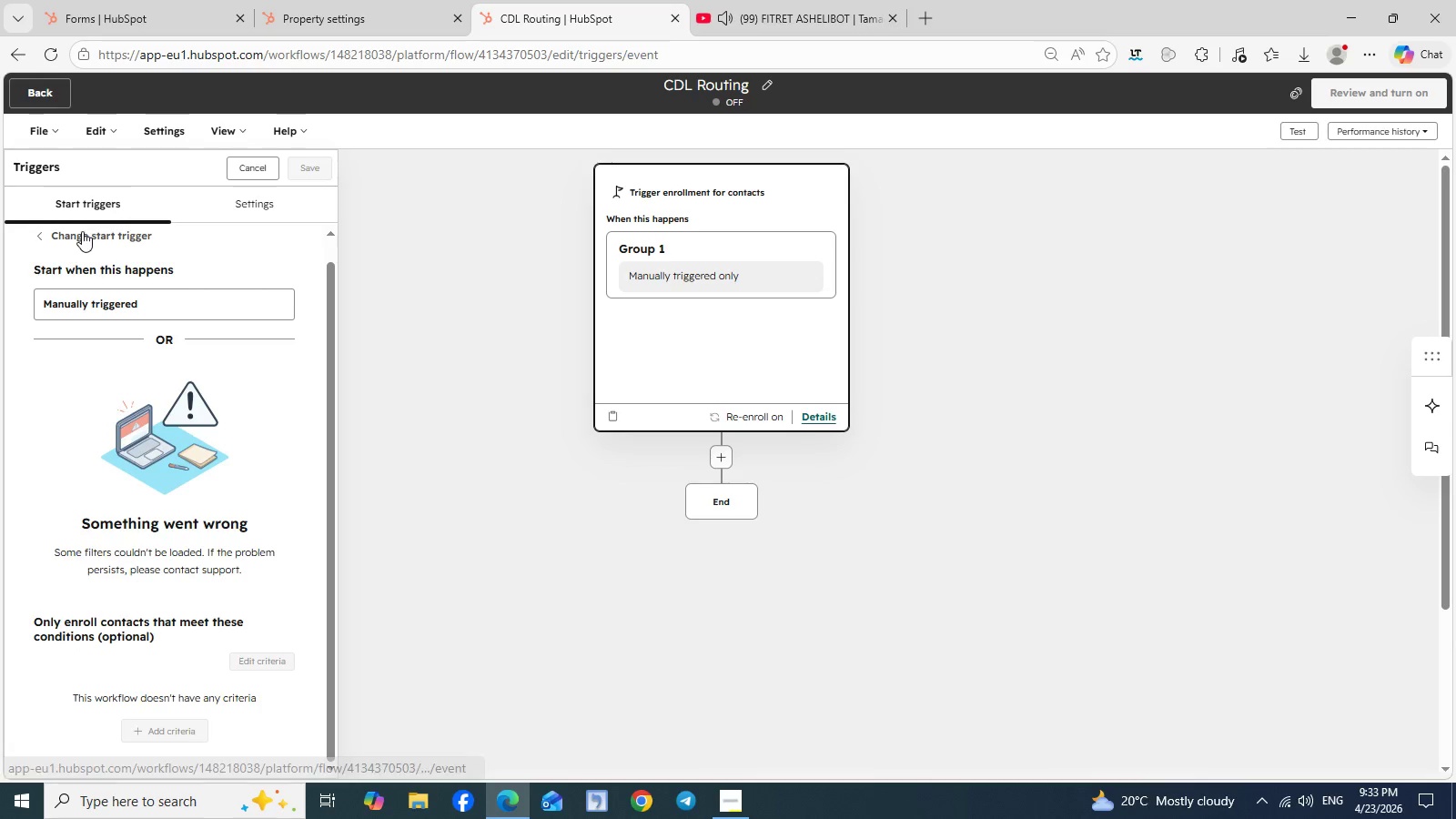 
left_click([41, 233])
 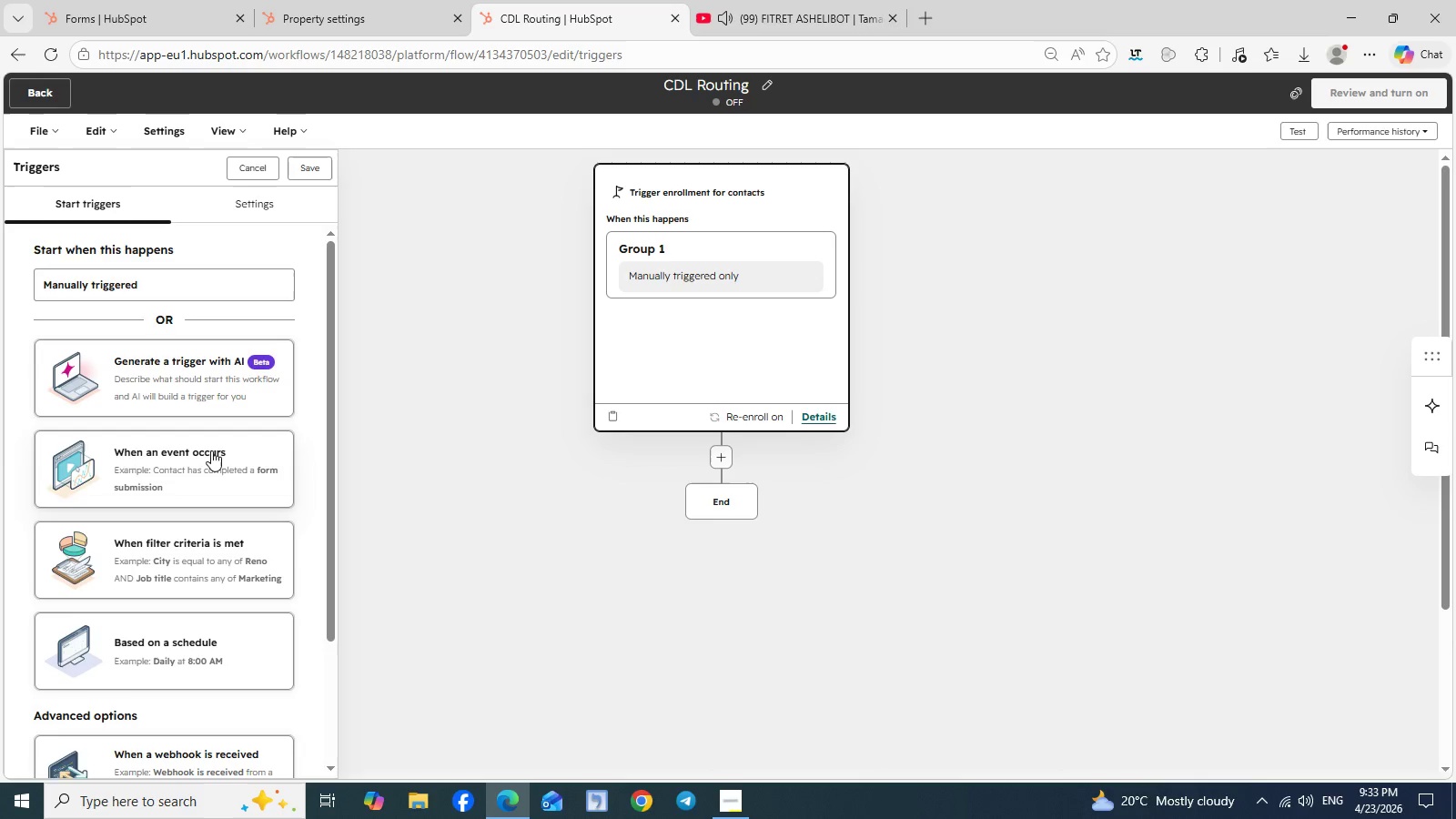 
left_click([207, 551])
 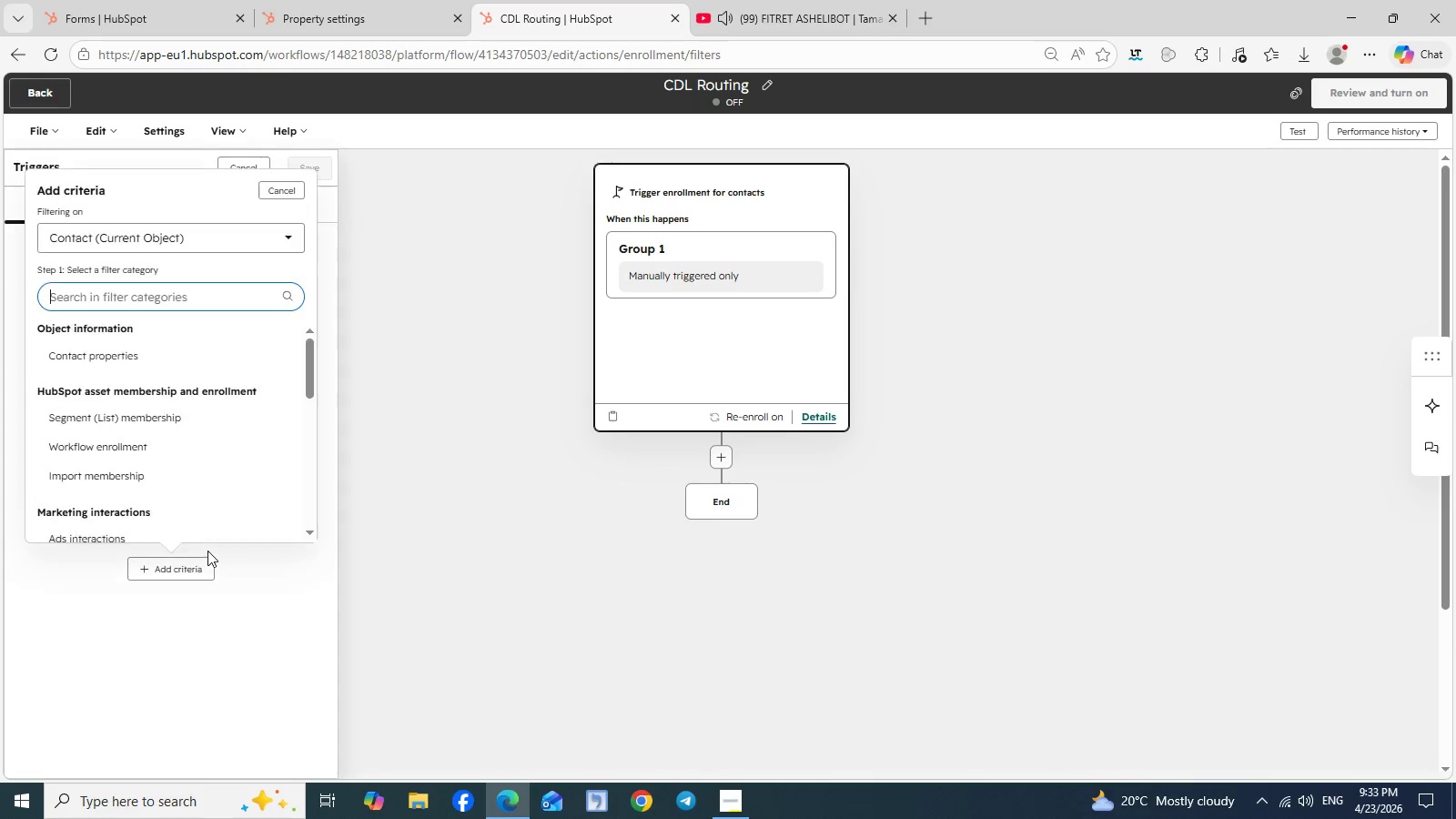 
mouse_move([166, 394])
 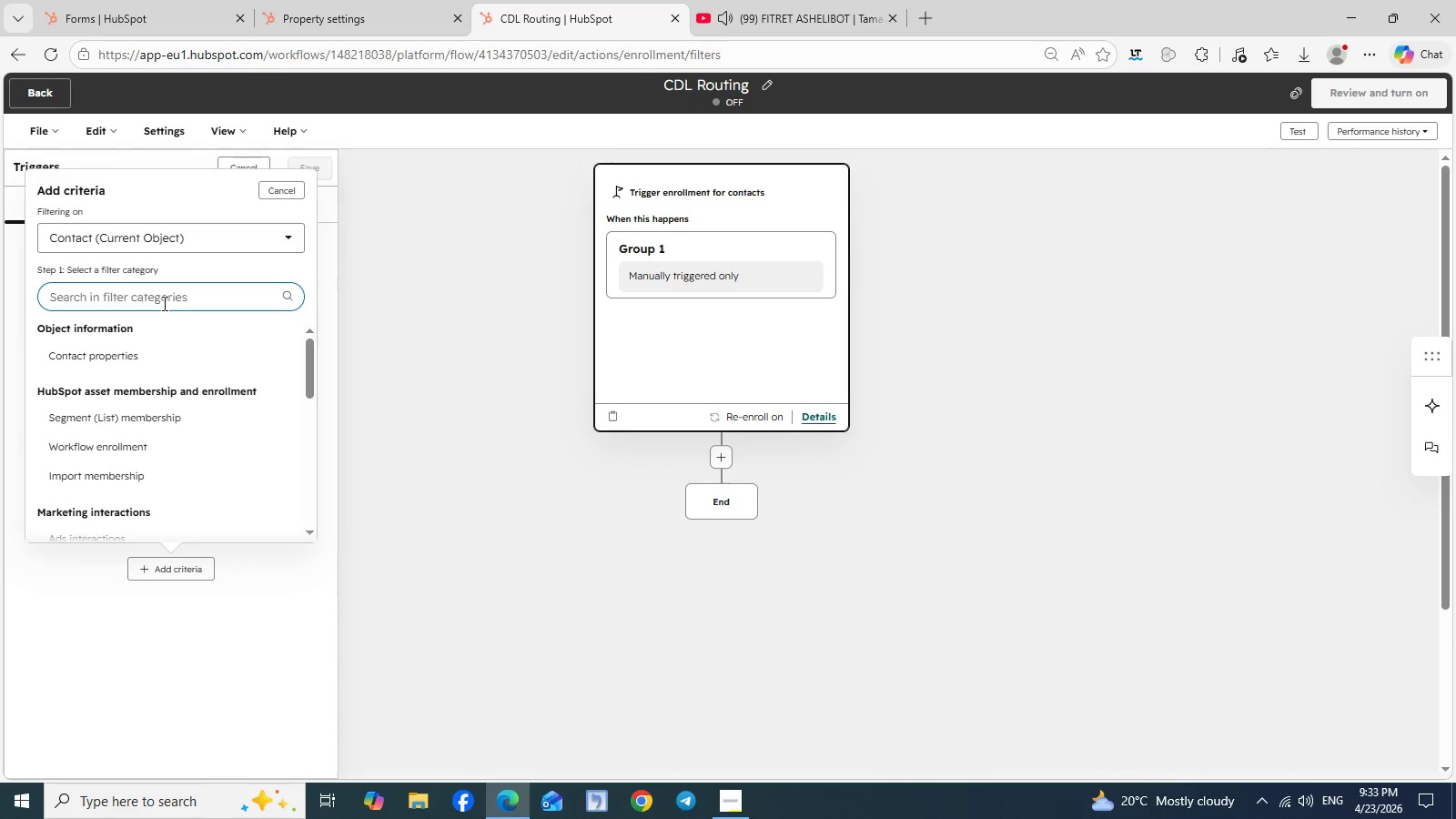 
key(F)
 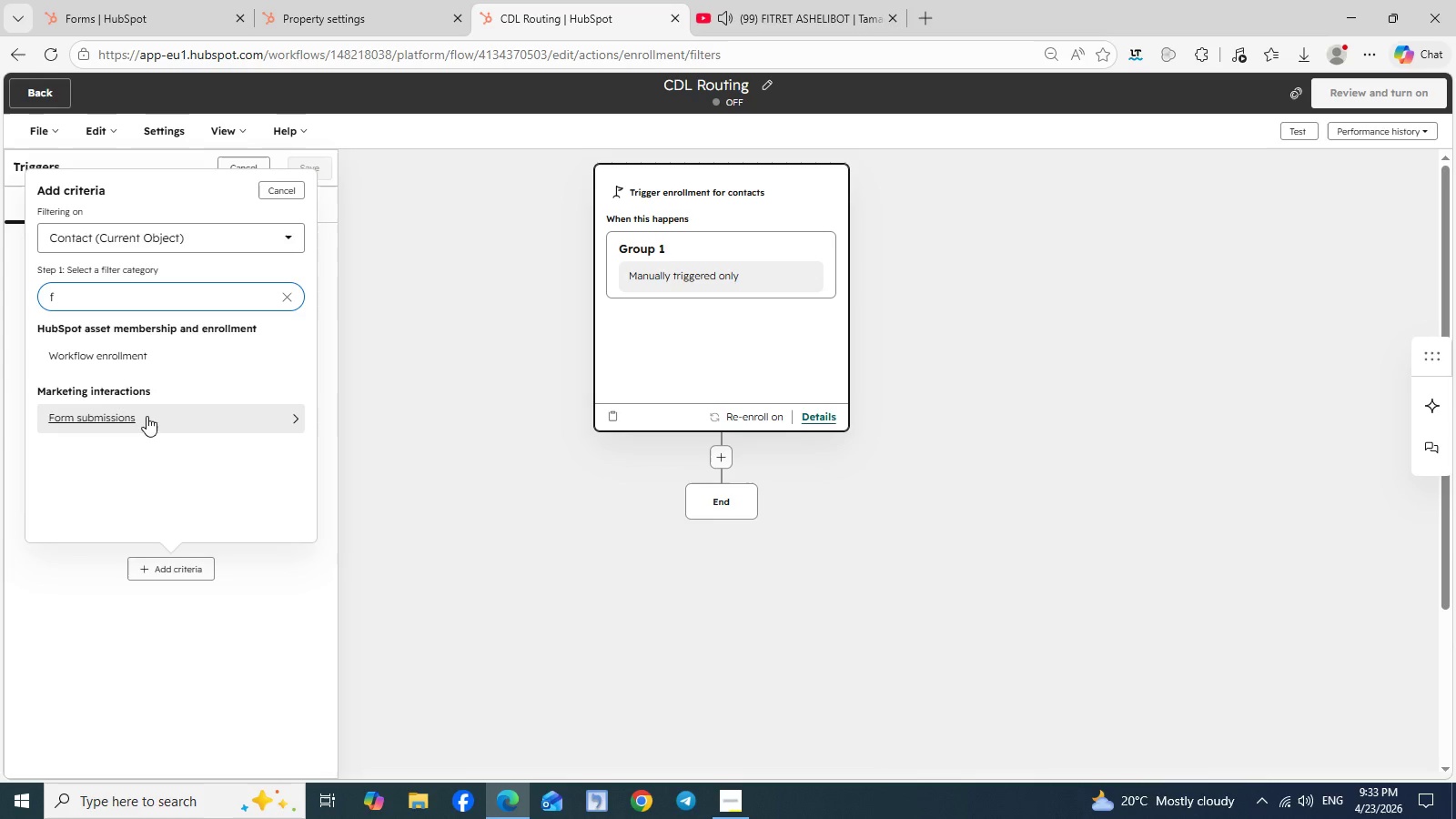 
left_click([147, 416])
 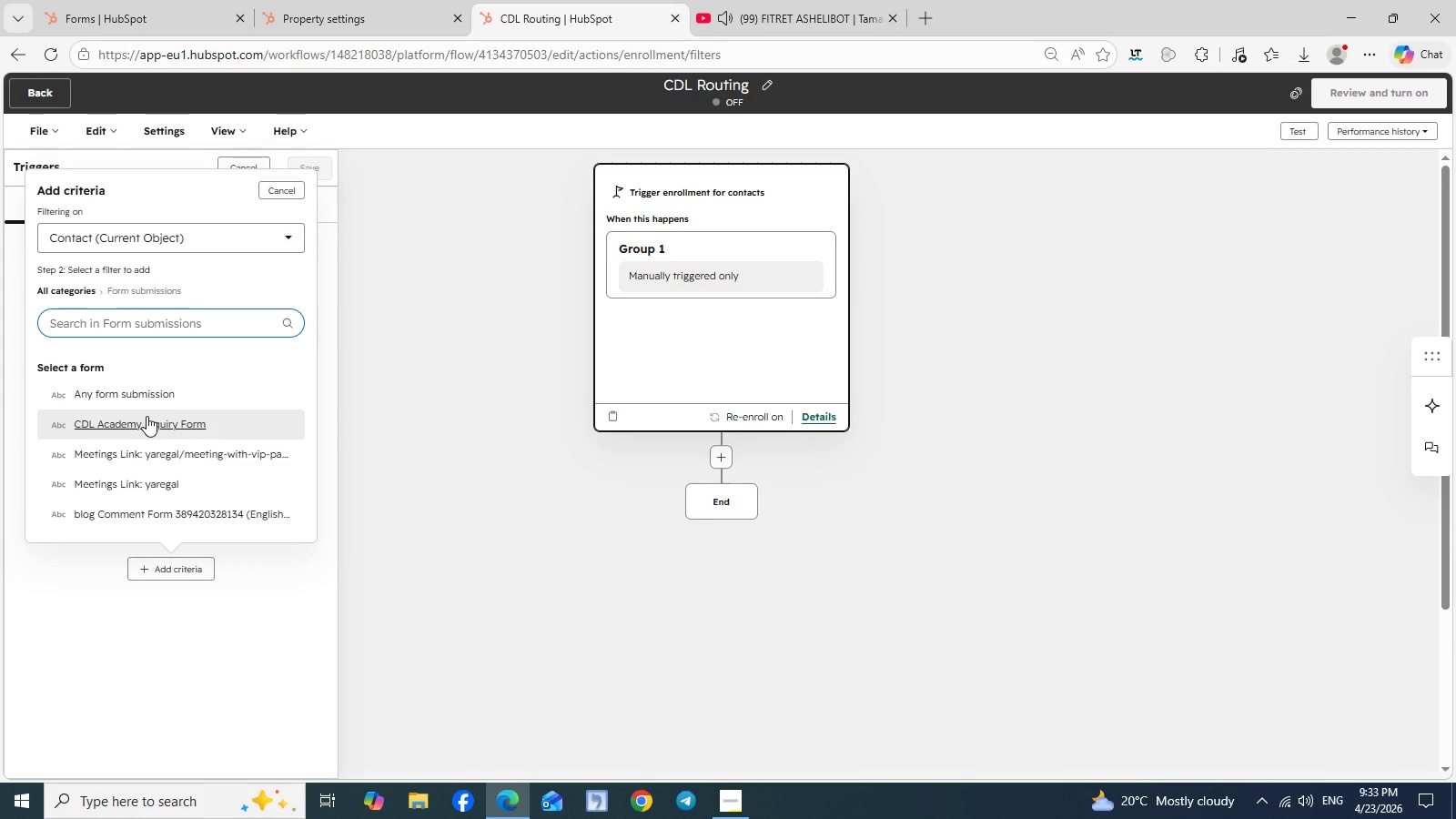 
wait(5.19)
 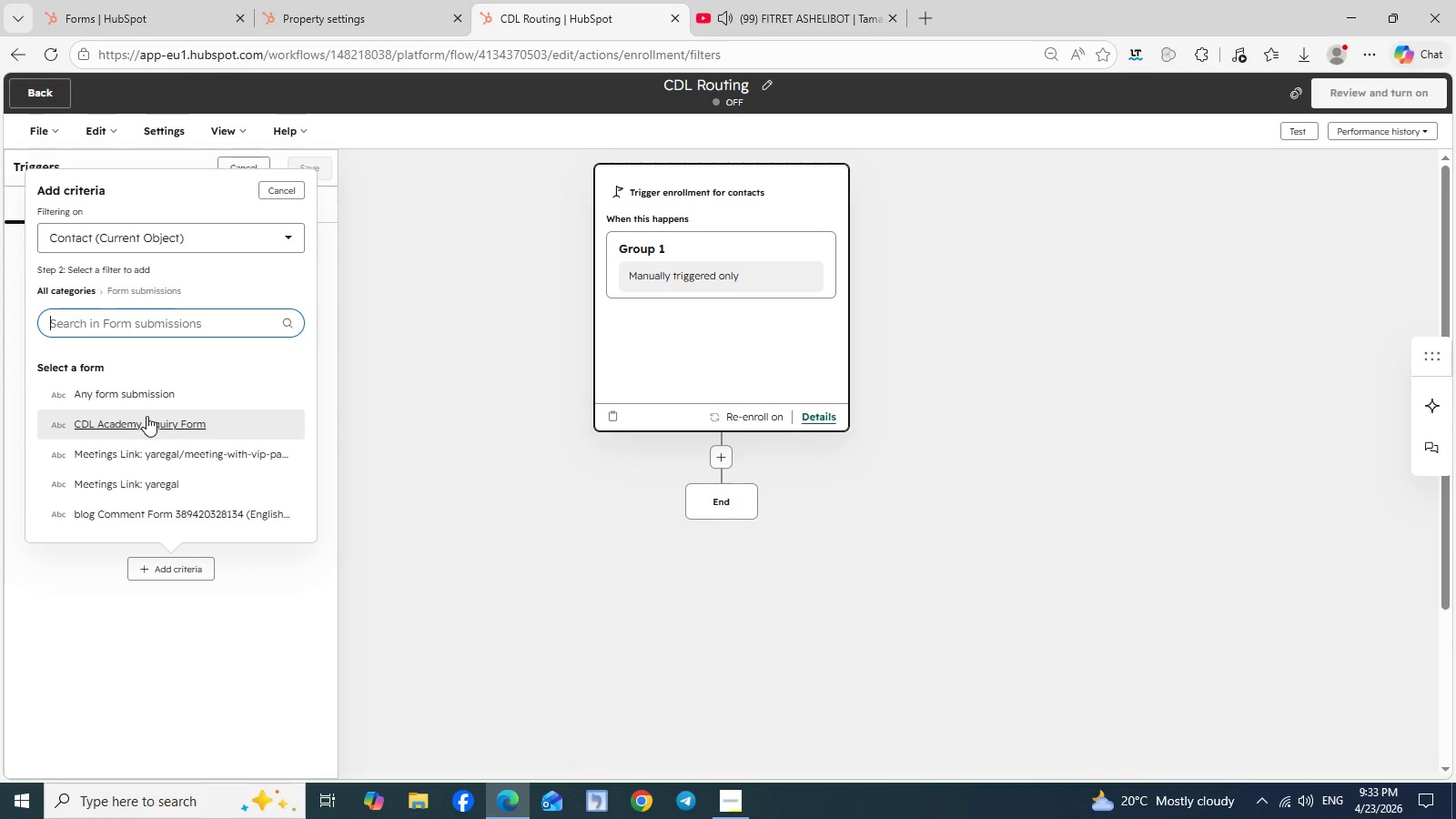 
scroll: coordinate [195, 472], scroll_direction: none, amount: 0.0
 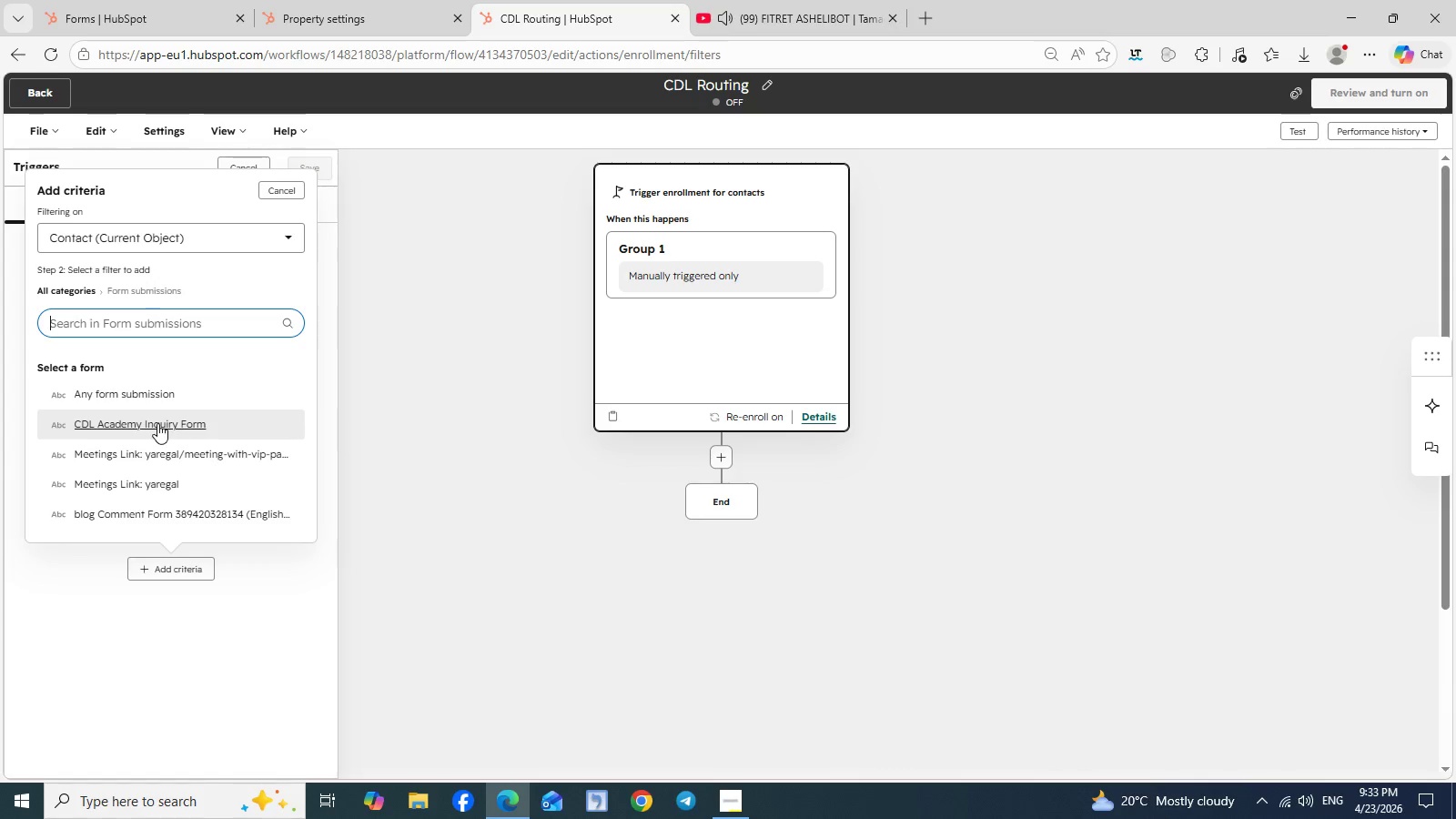 
left_click([157, 423])
 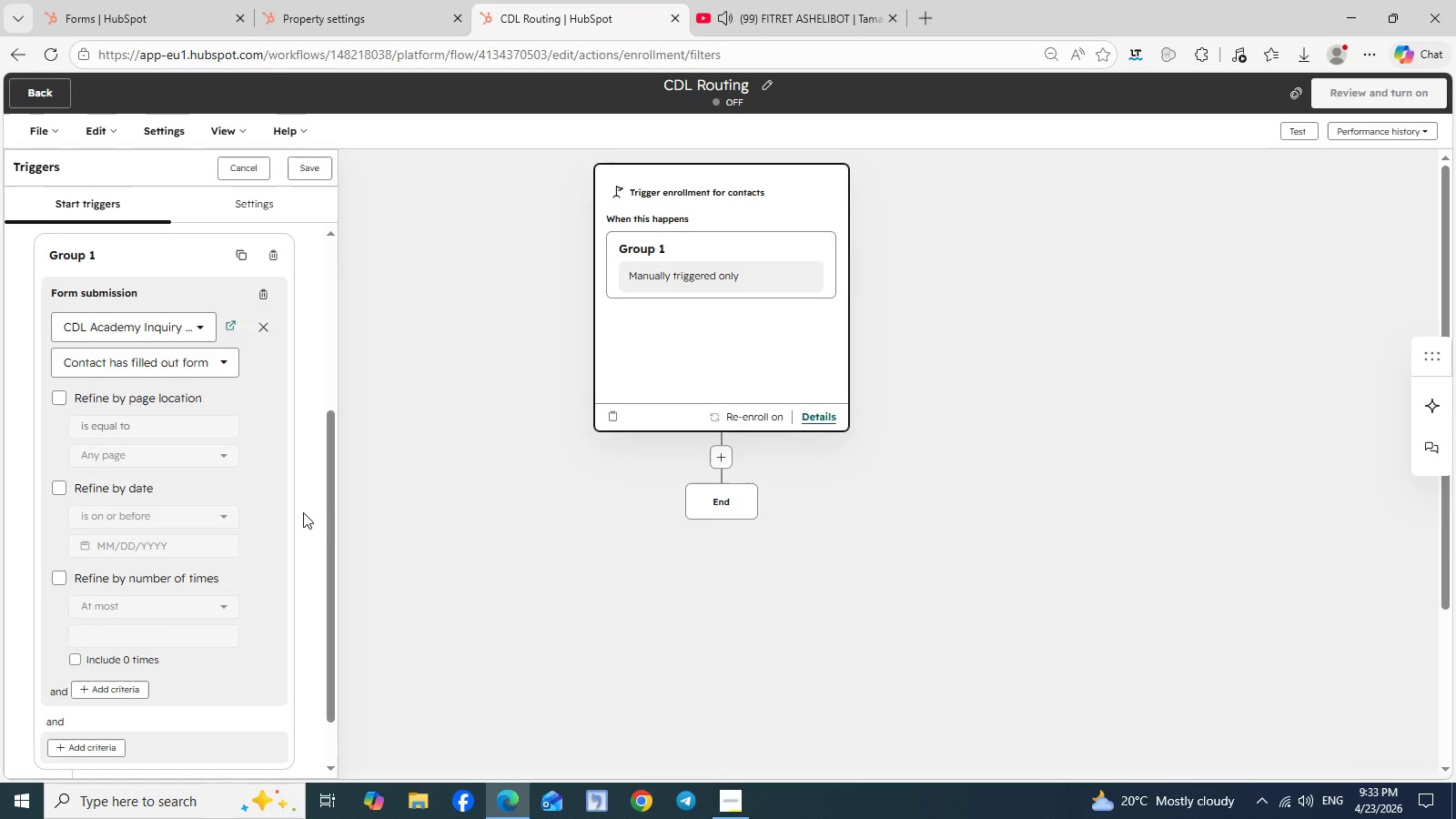 
wait(7.62)
 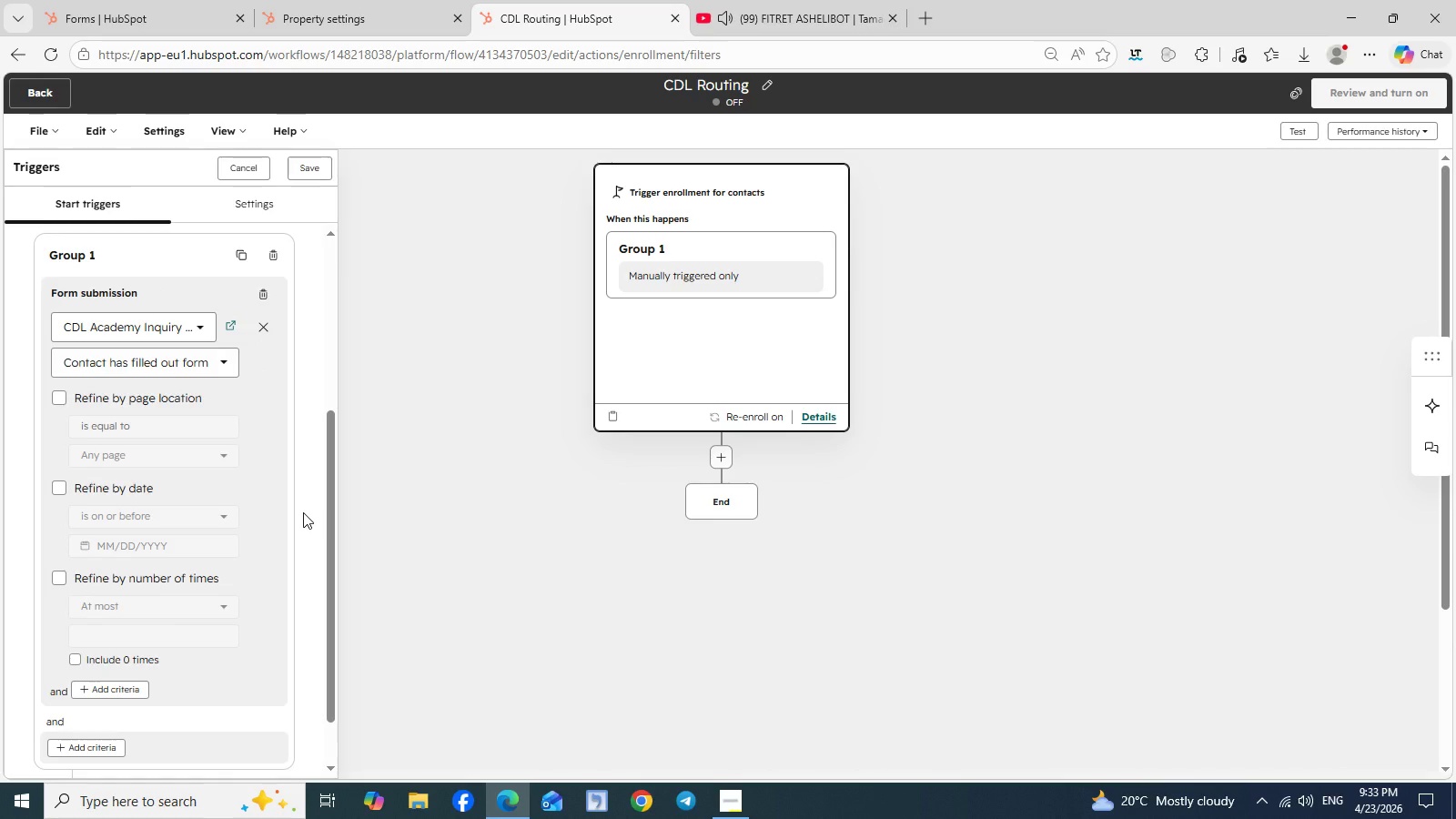 
scroll: coordinate [304, 511], scroll_direction: down, amount: 2.0
 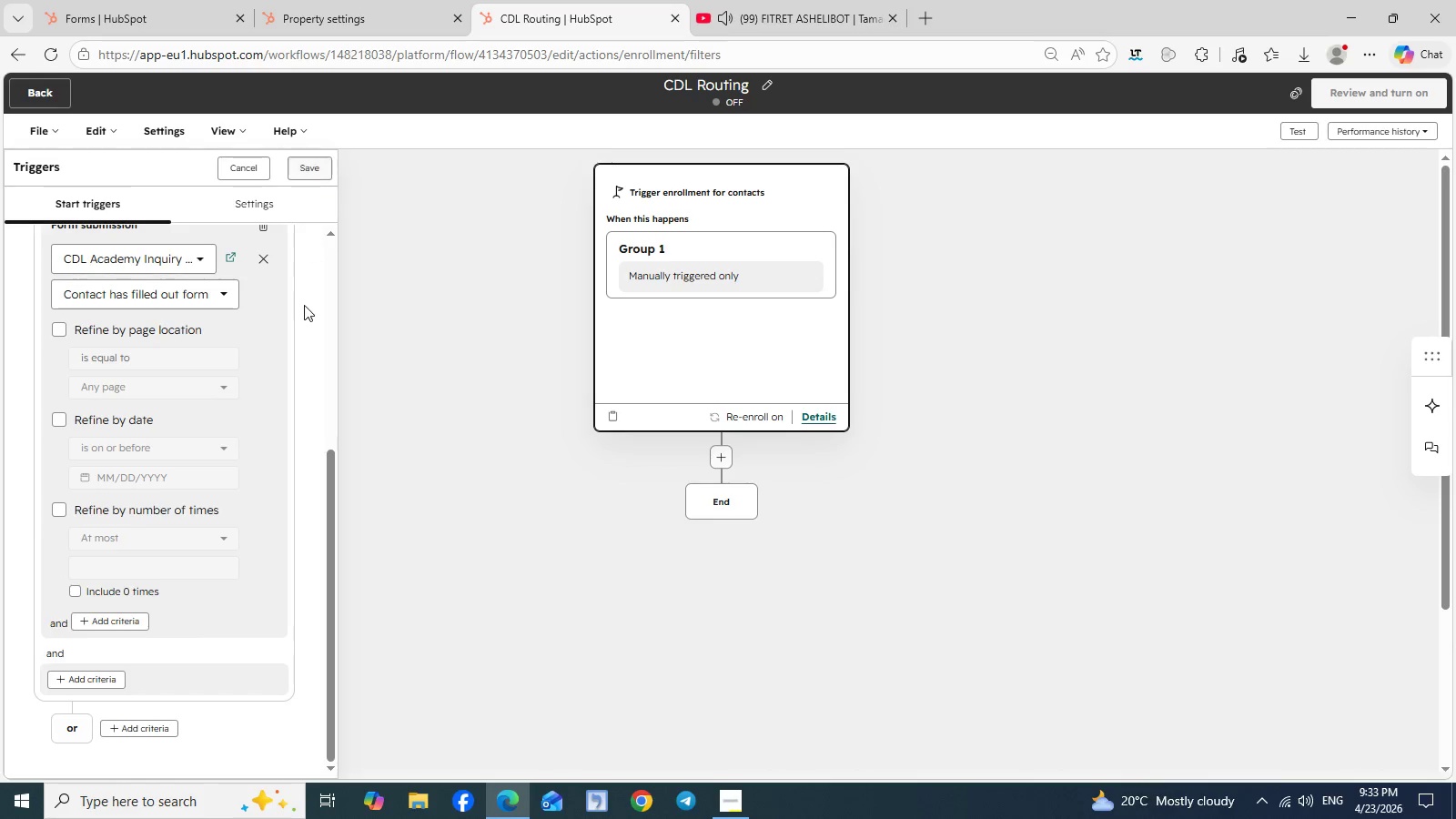 
scroll: coordinate [304, 320], scroll_direction: none, amount: 0.0
 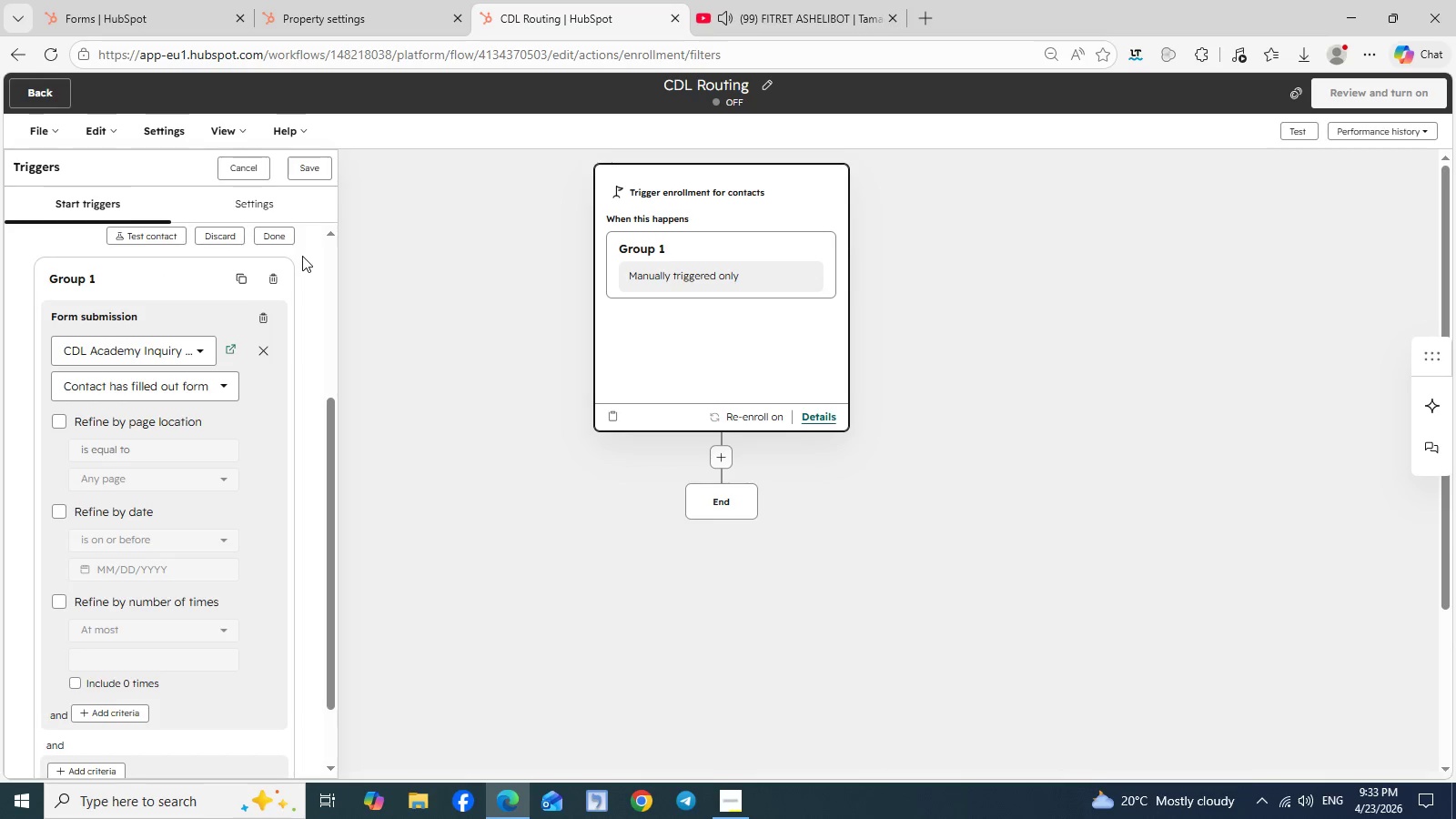 
left_click([308, 169])
 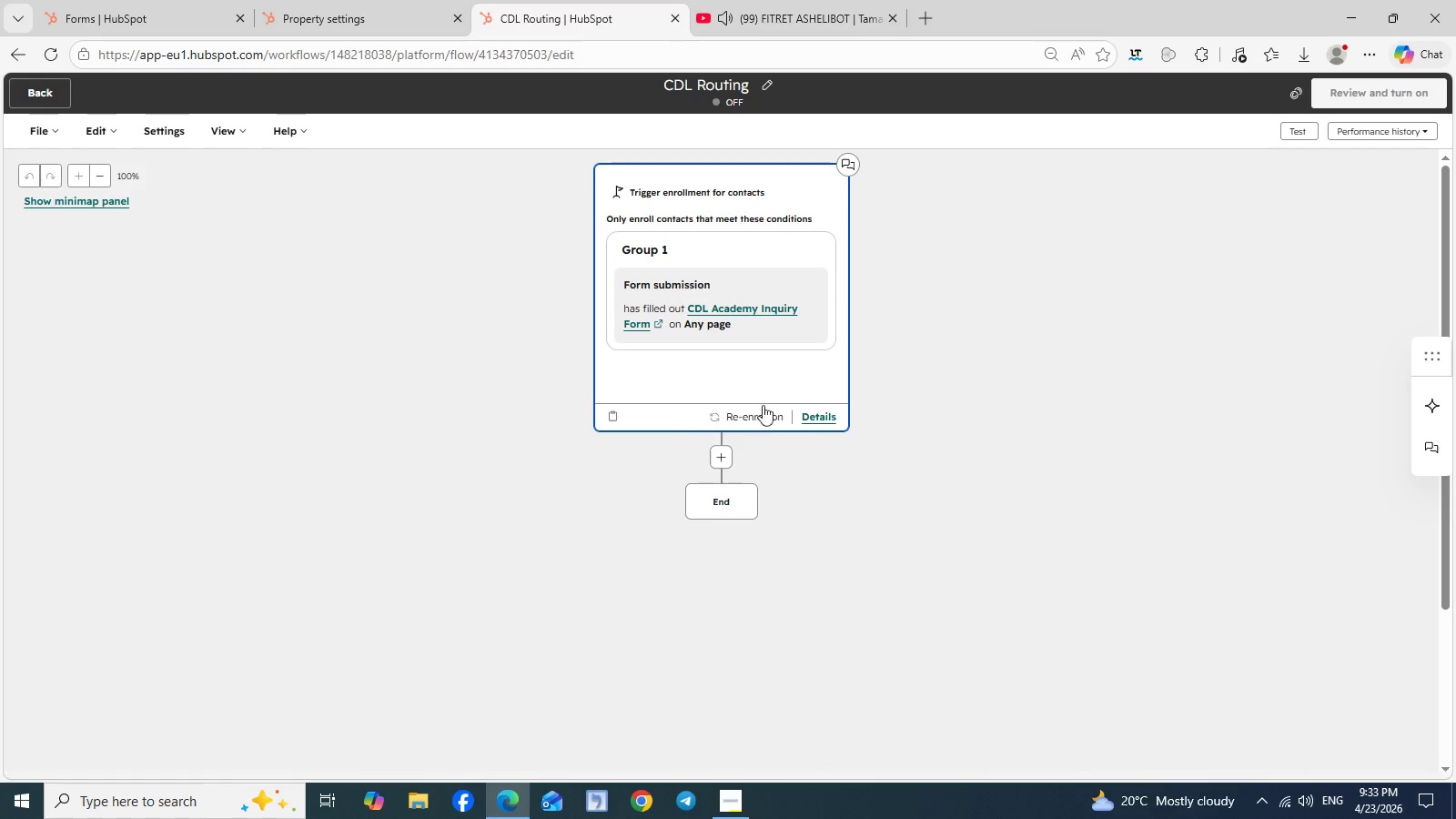 
wait(9.98)
 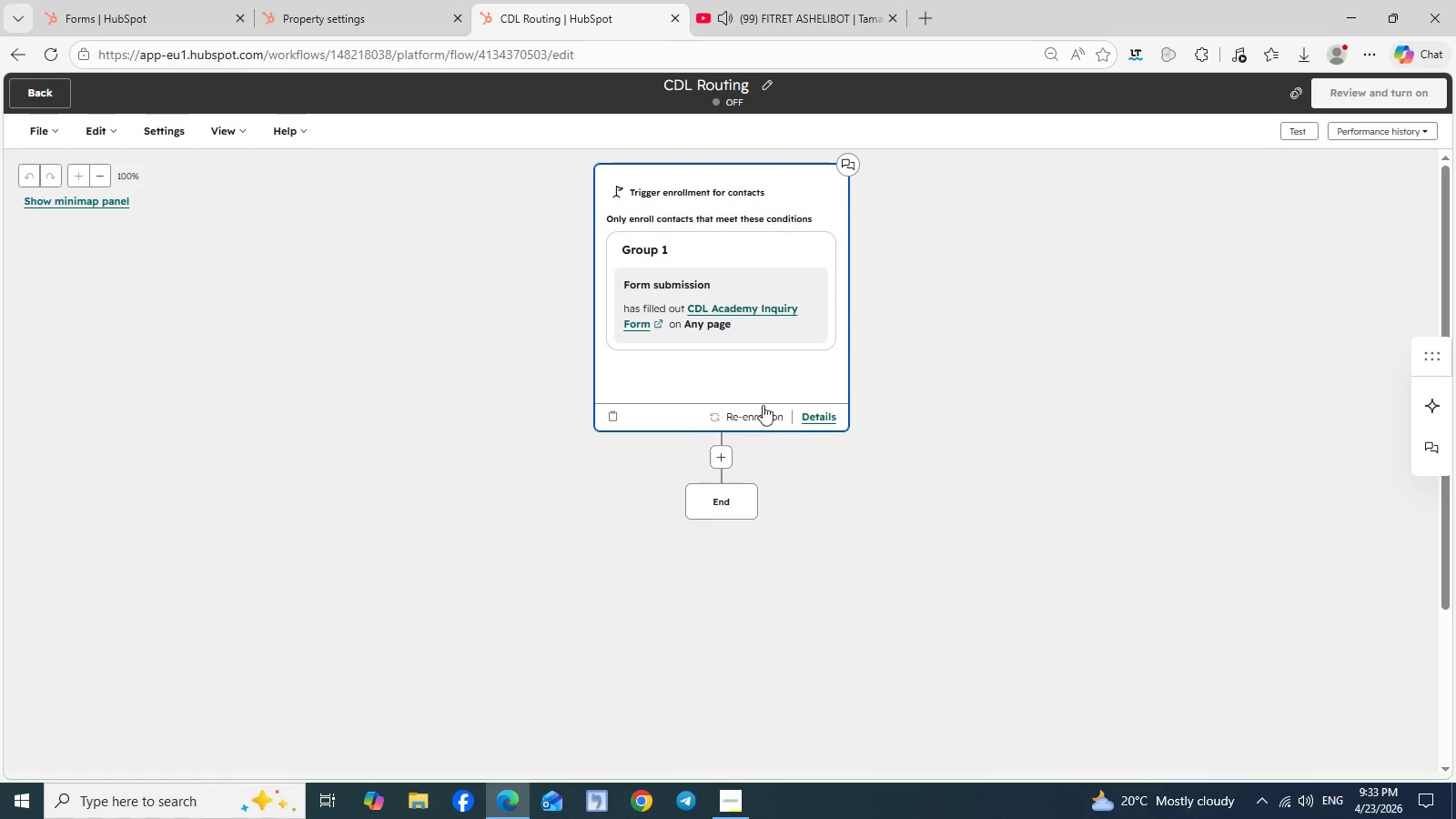 
left_click([731, 460])
 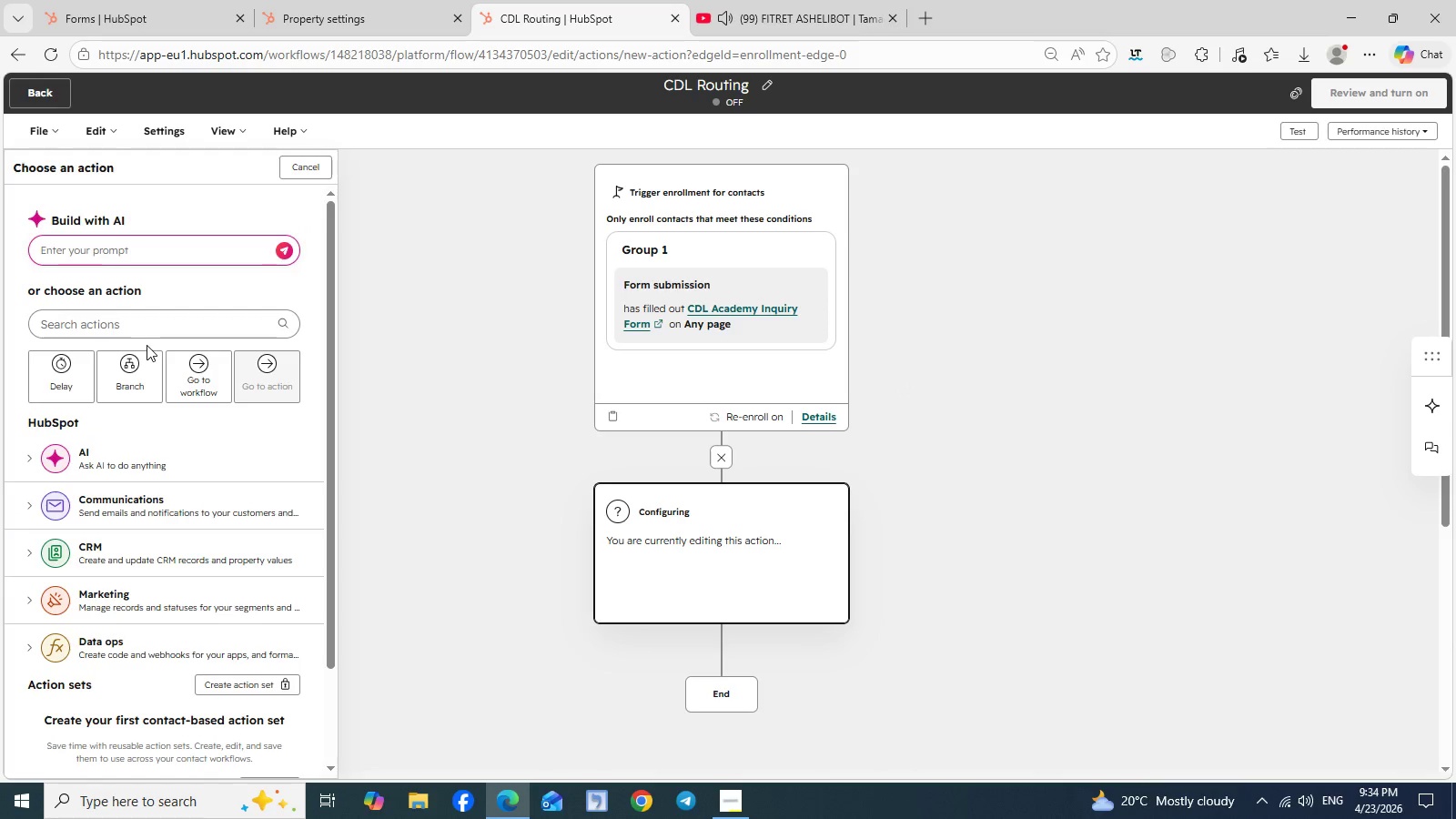 
left_click([135, 364])
 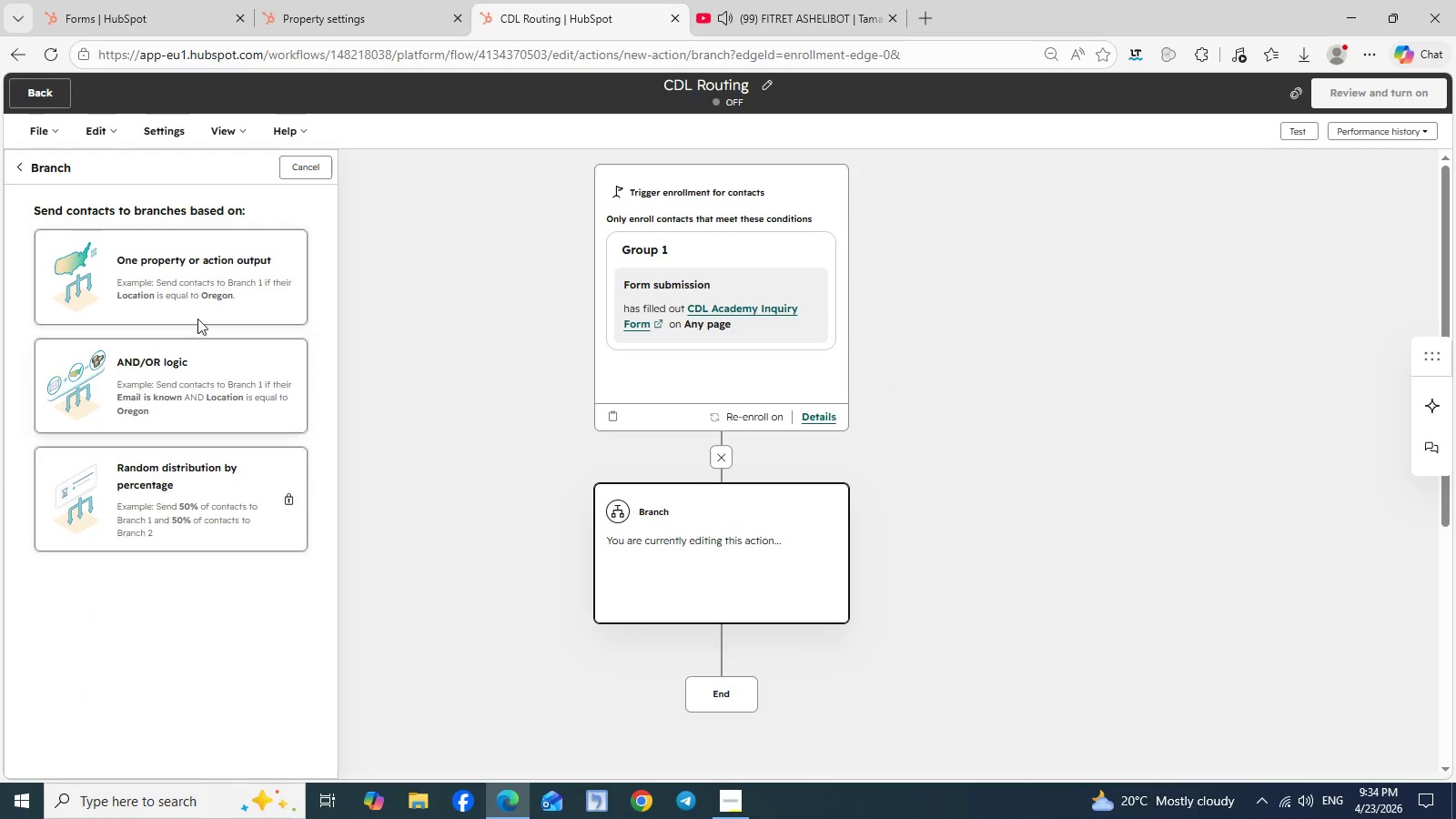 
left_click([197, 302])
 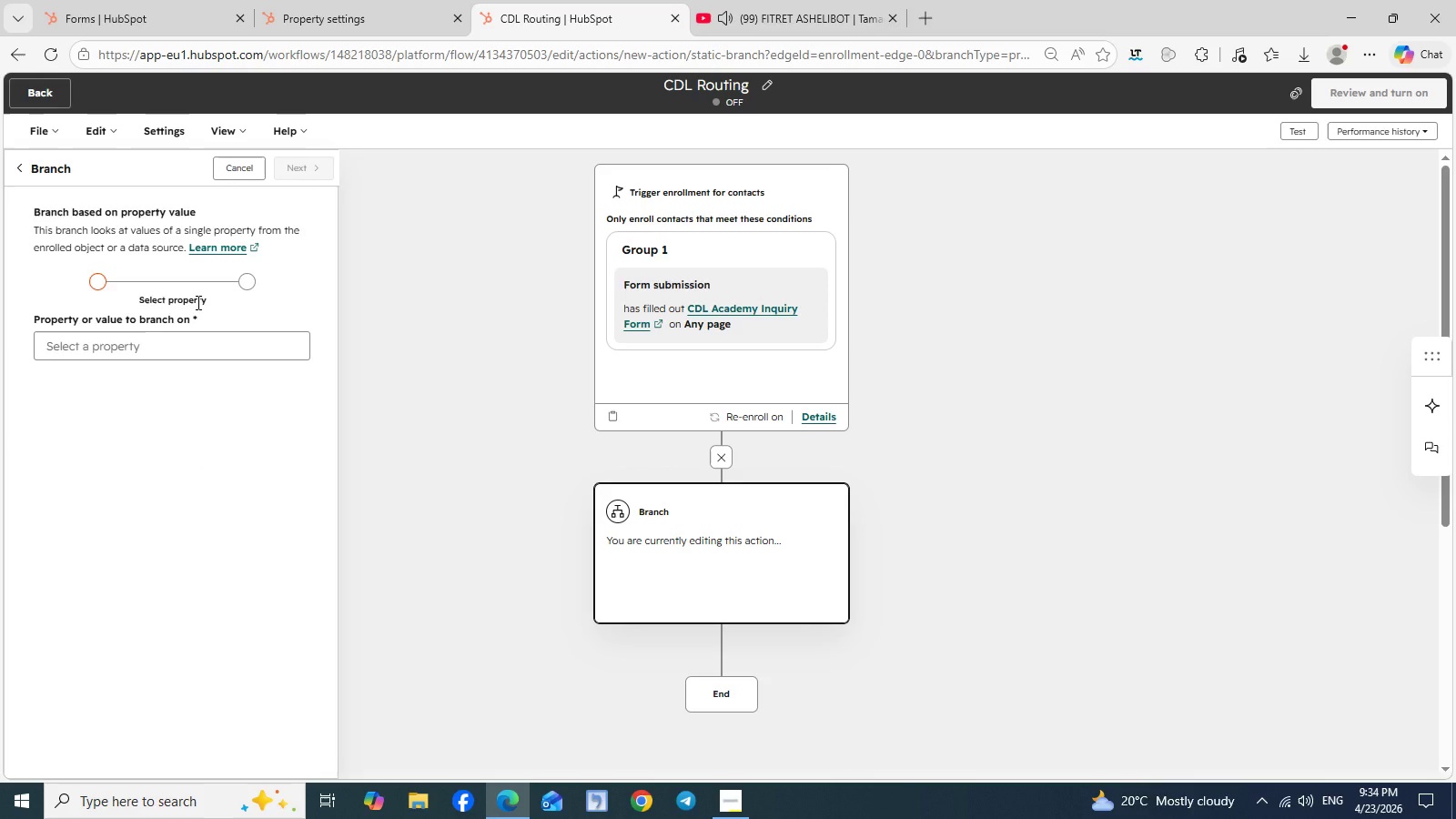 
wait(23.8)
 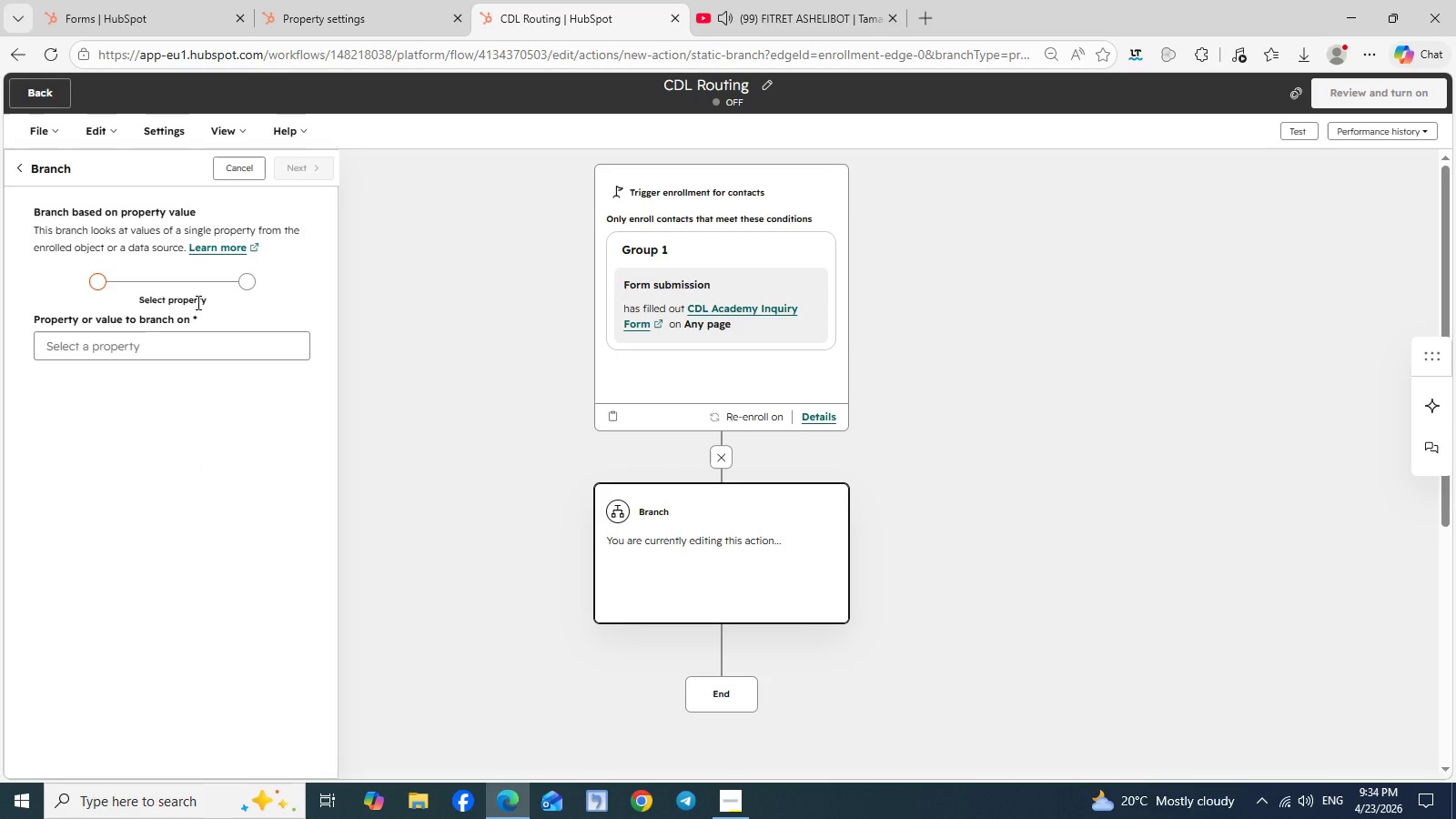 
left_click([731, 818])